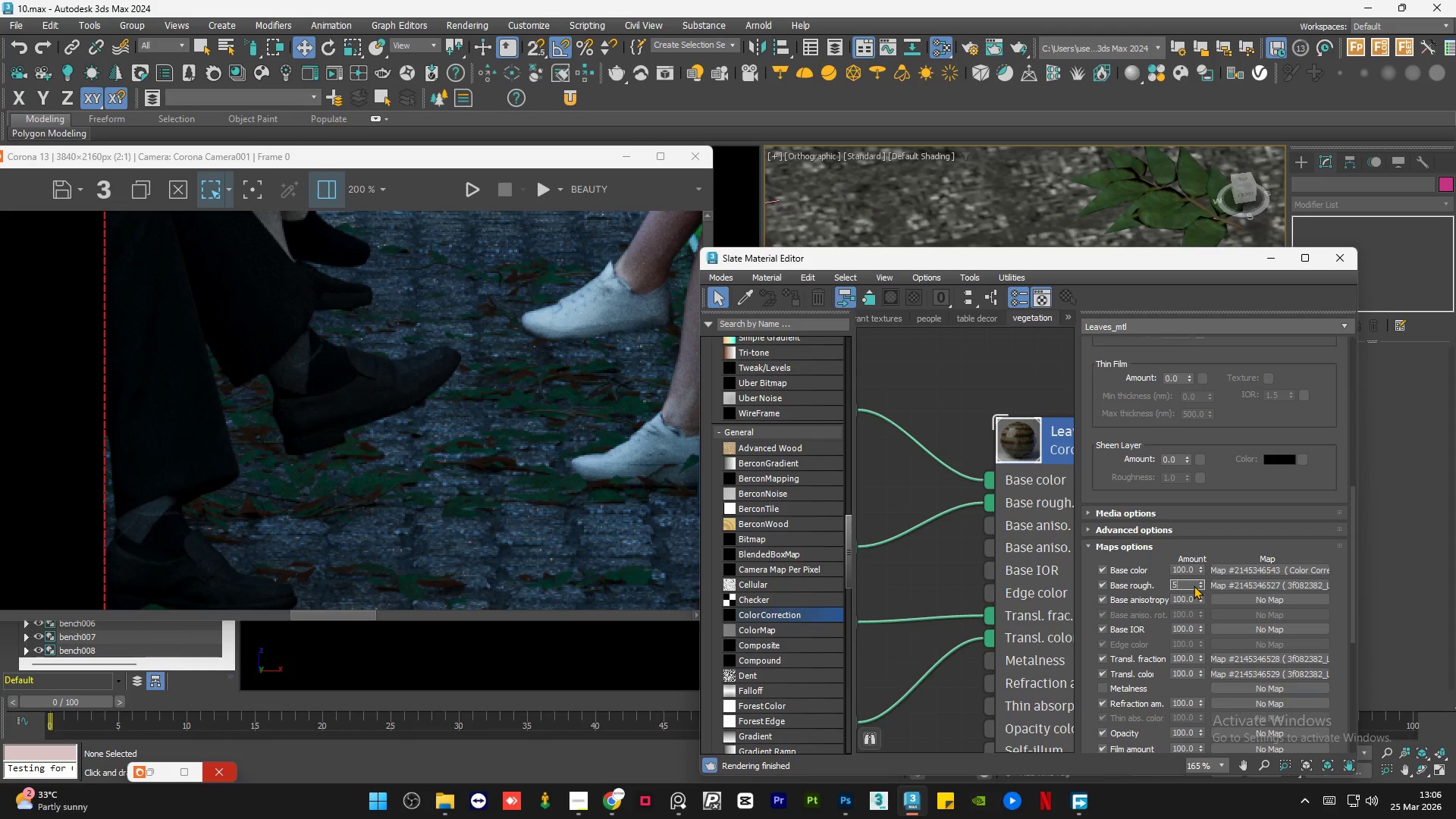 
key(Numpad0)
 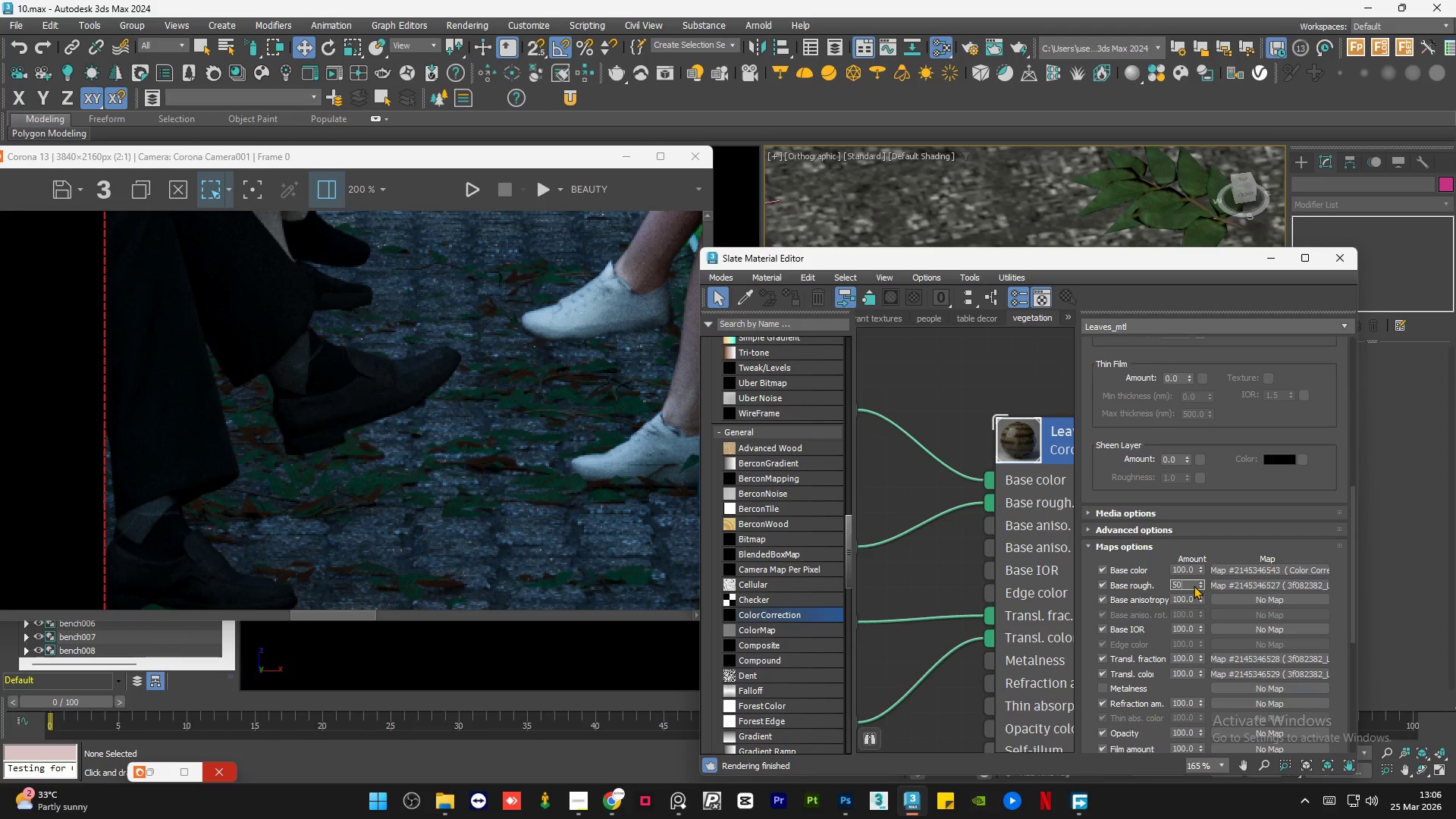 
key(NumpadEnter)
 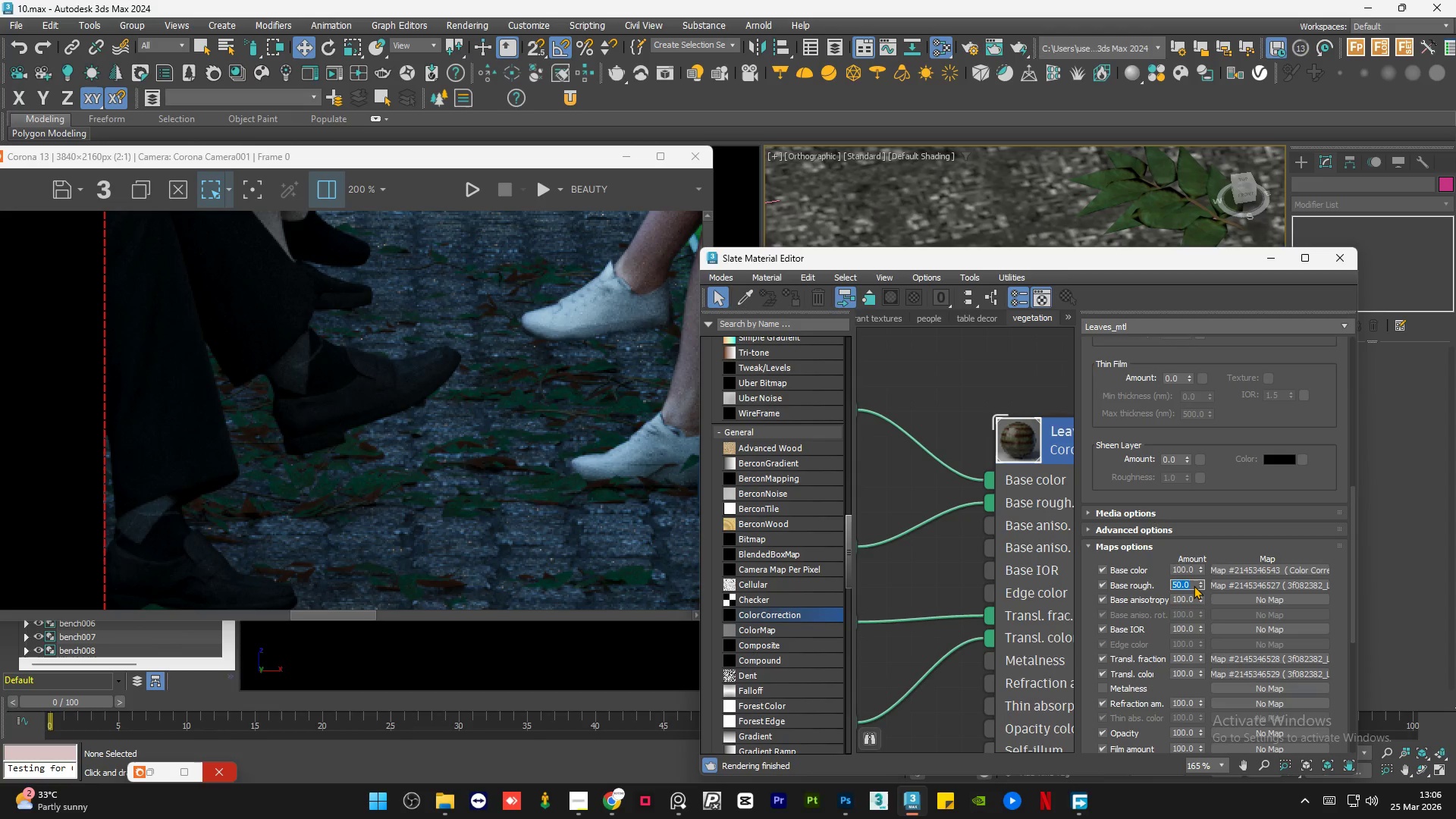 
key(Numpad0)
 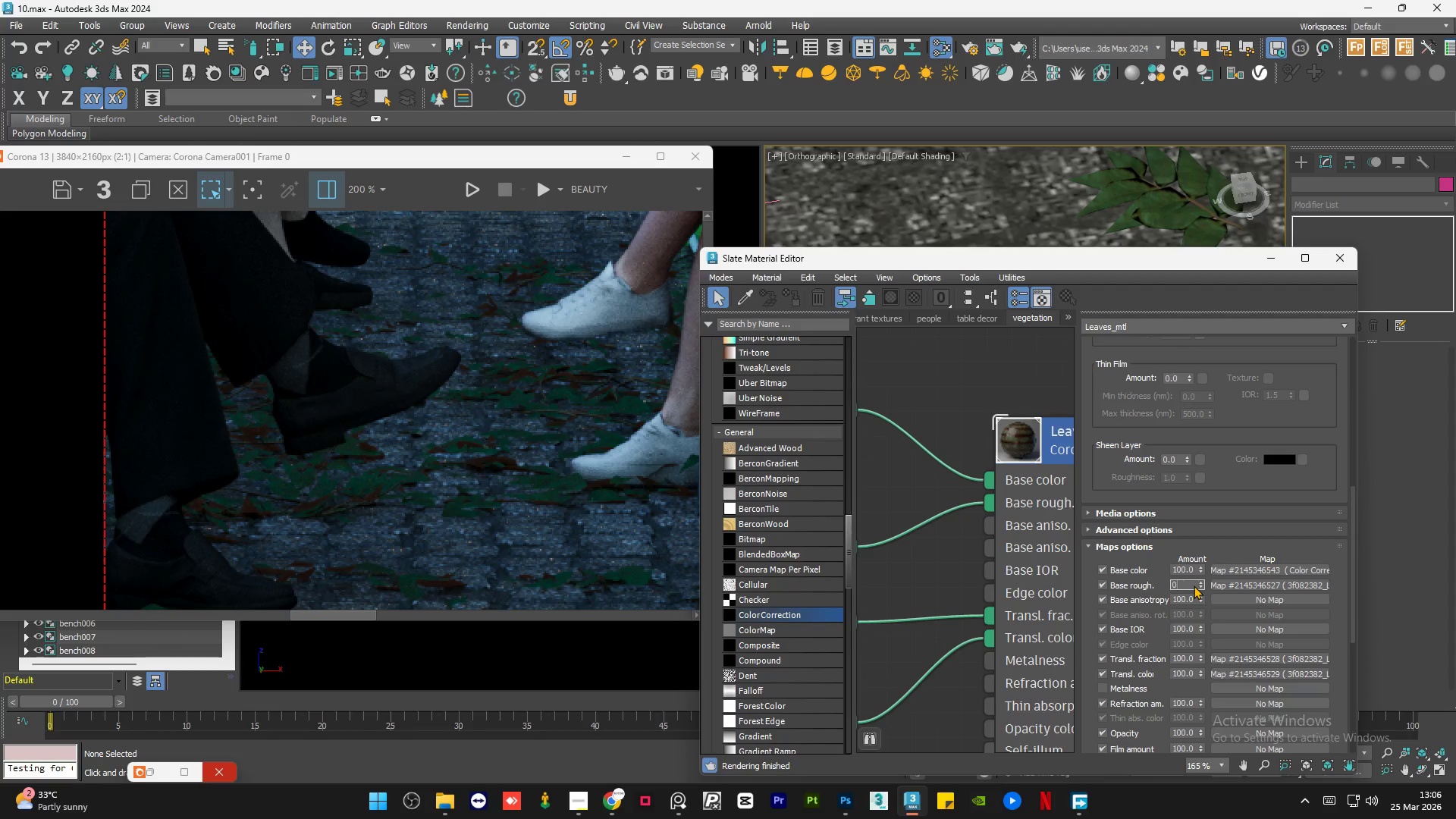 
key(NumpadEnter)
 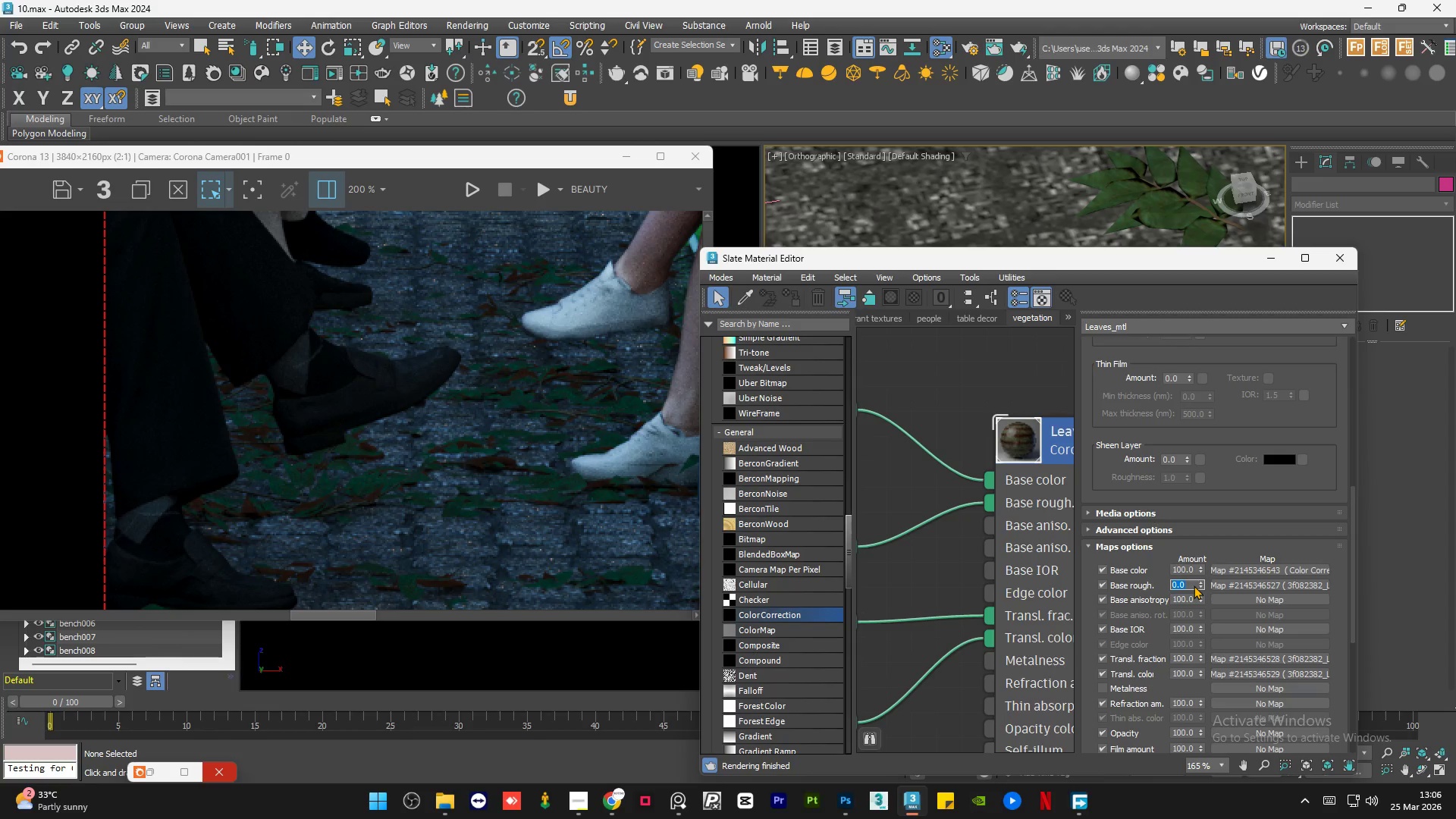 
key(Numpad2)
 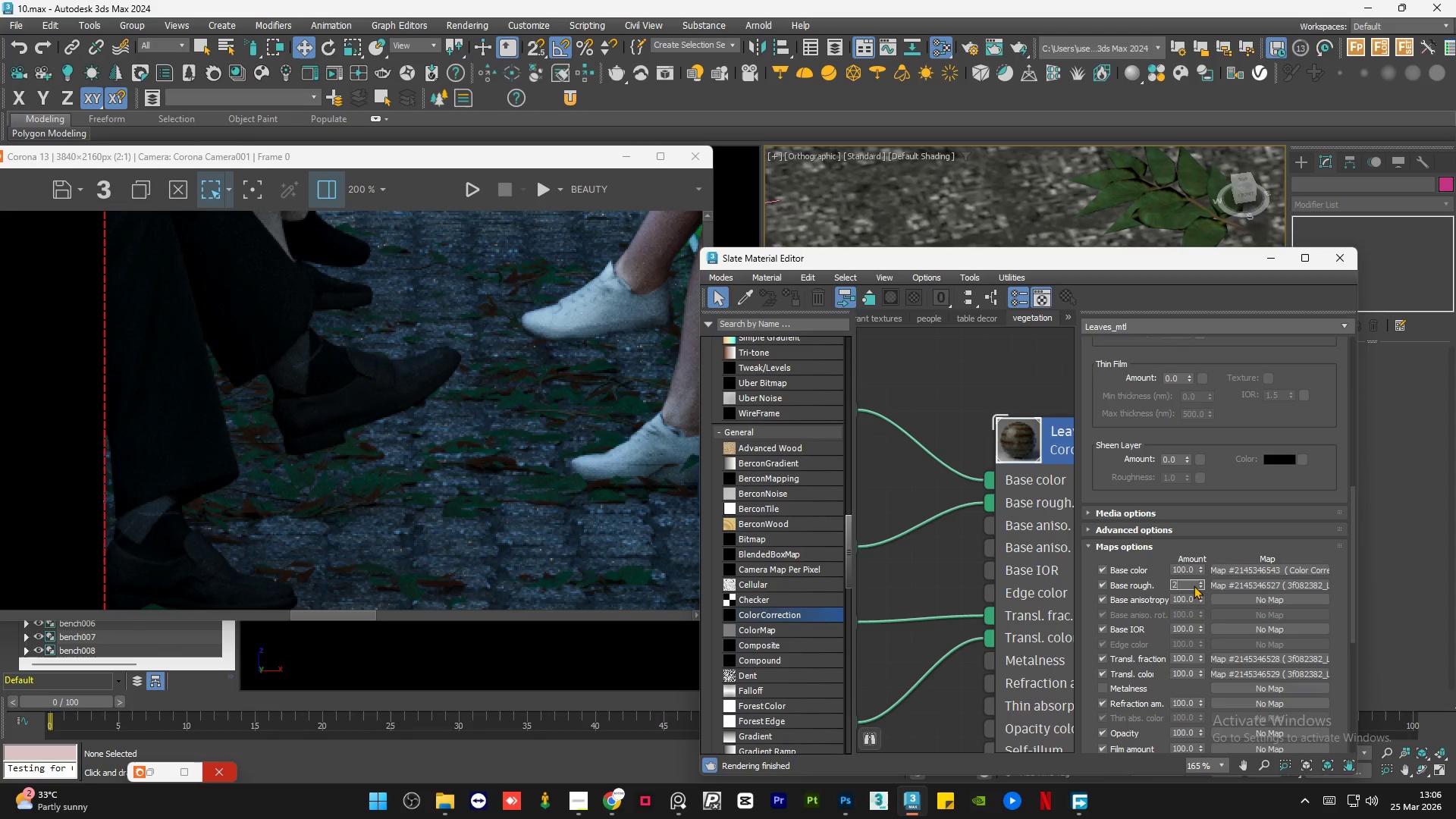 
key(Numpad0)
 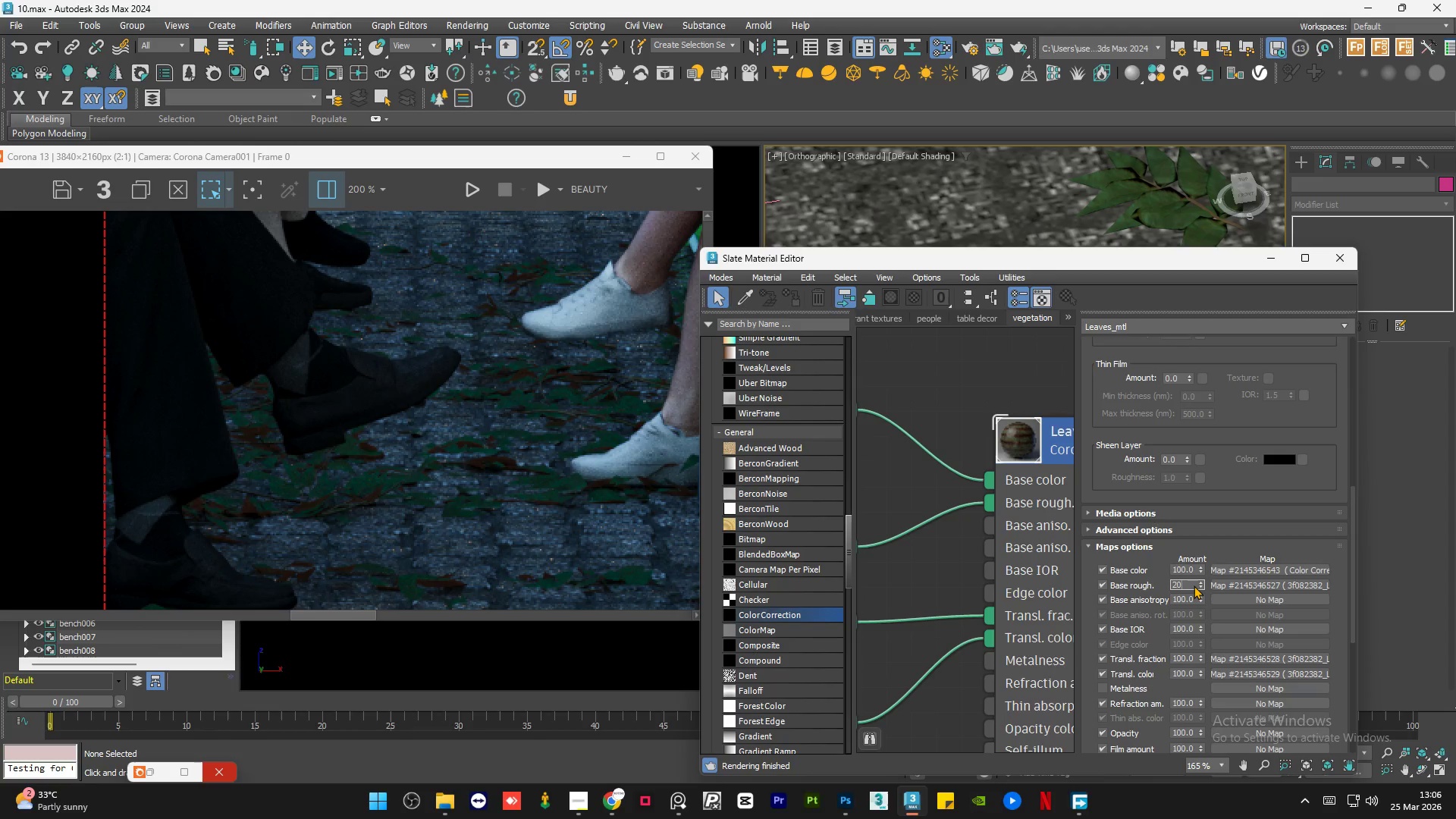 
key(NumpadEnter)
 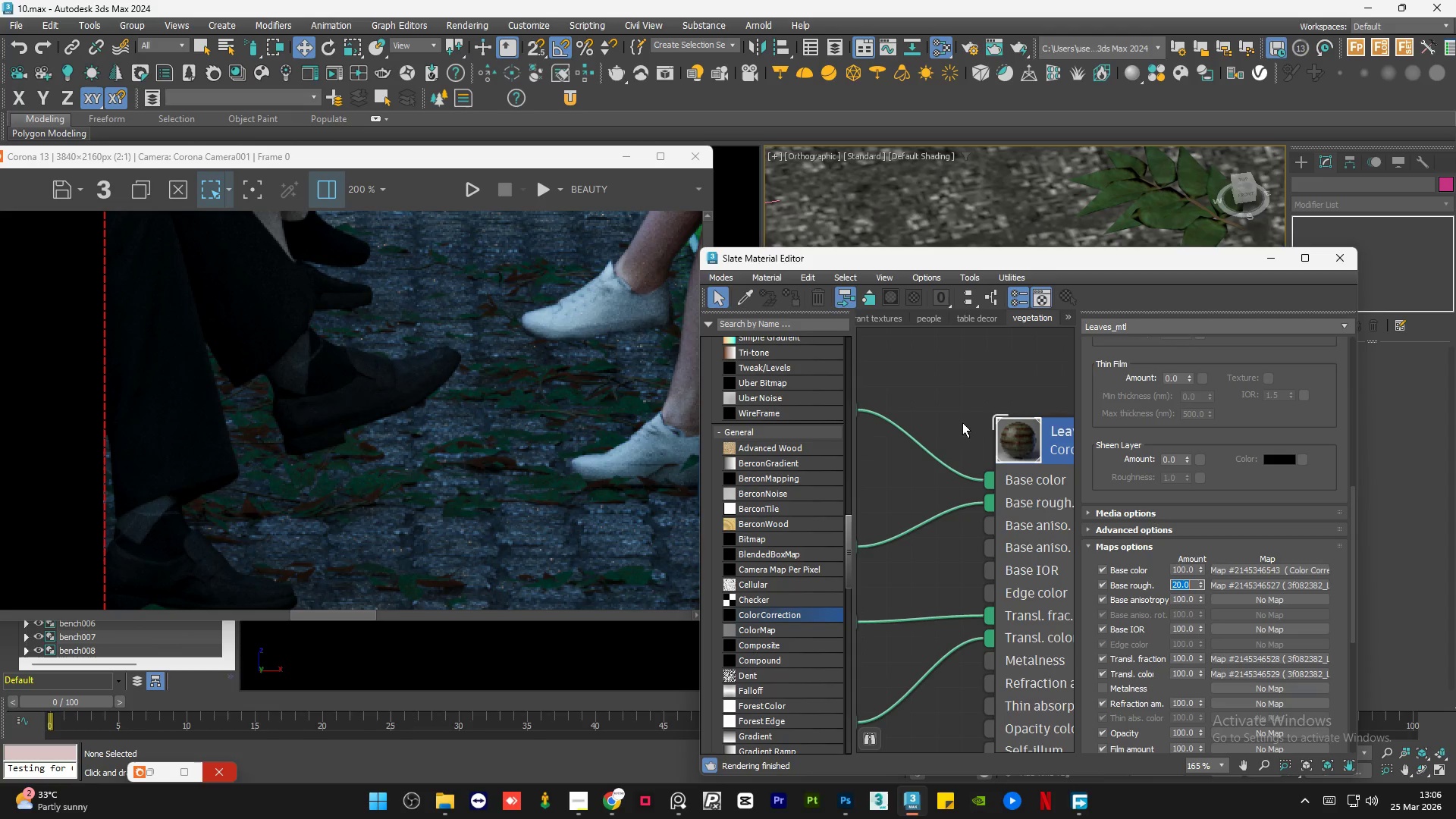 
left_click([956, 414])
 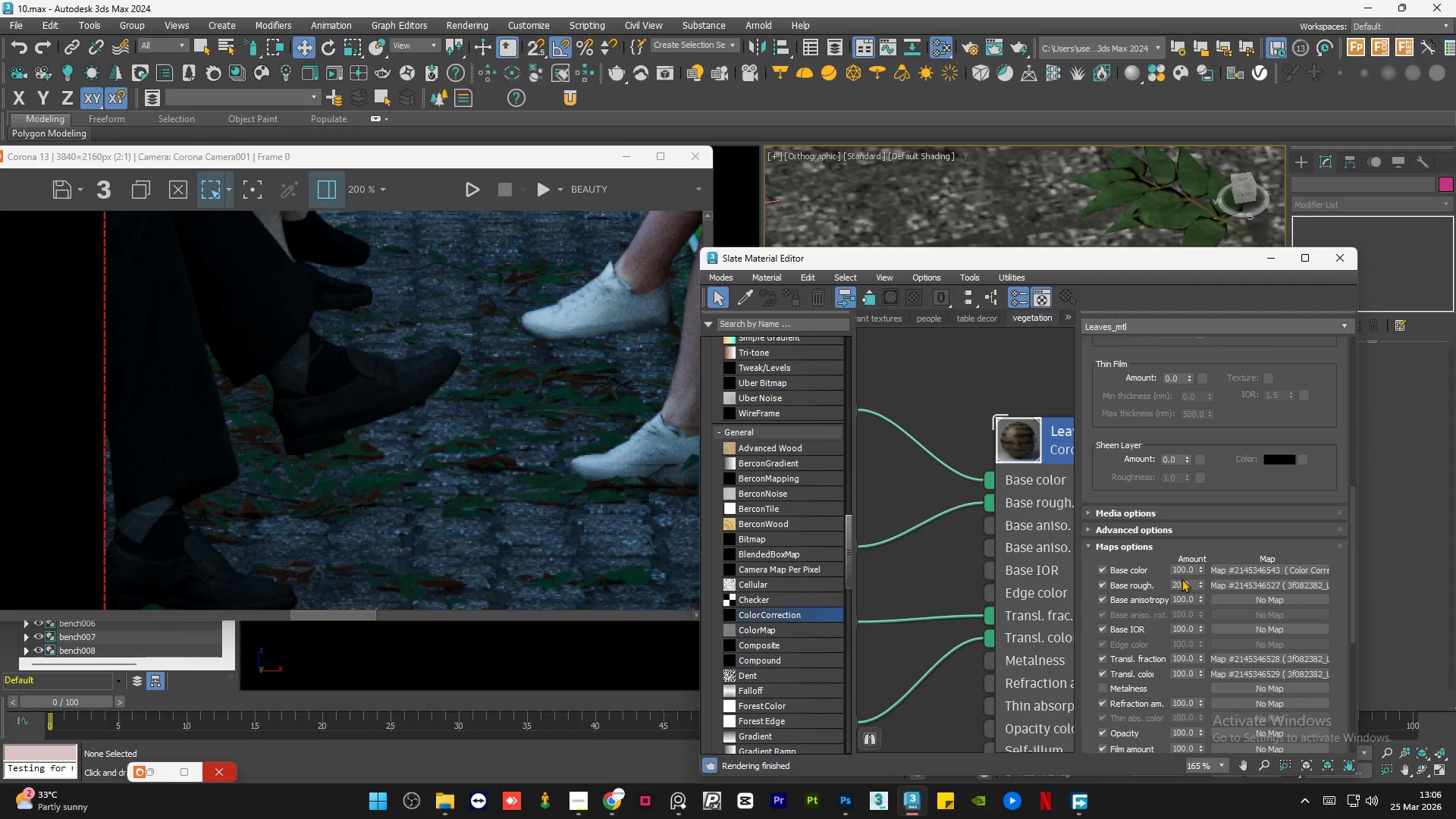 
double_click([1184, 582])
 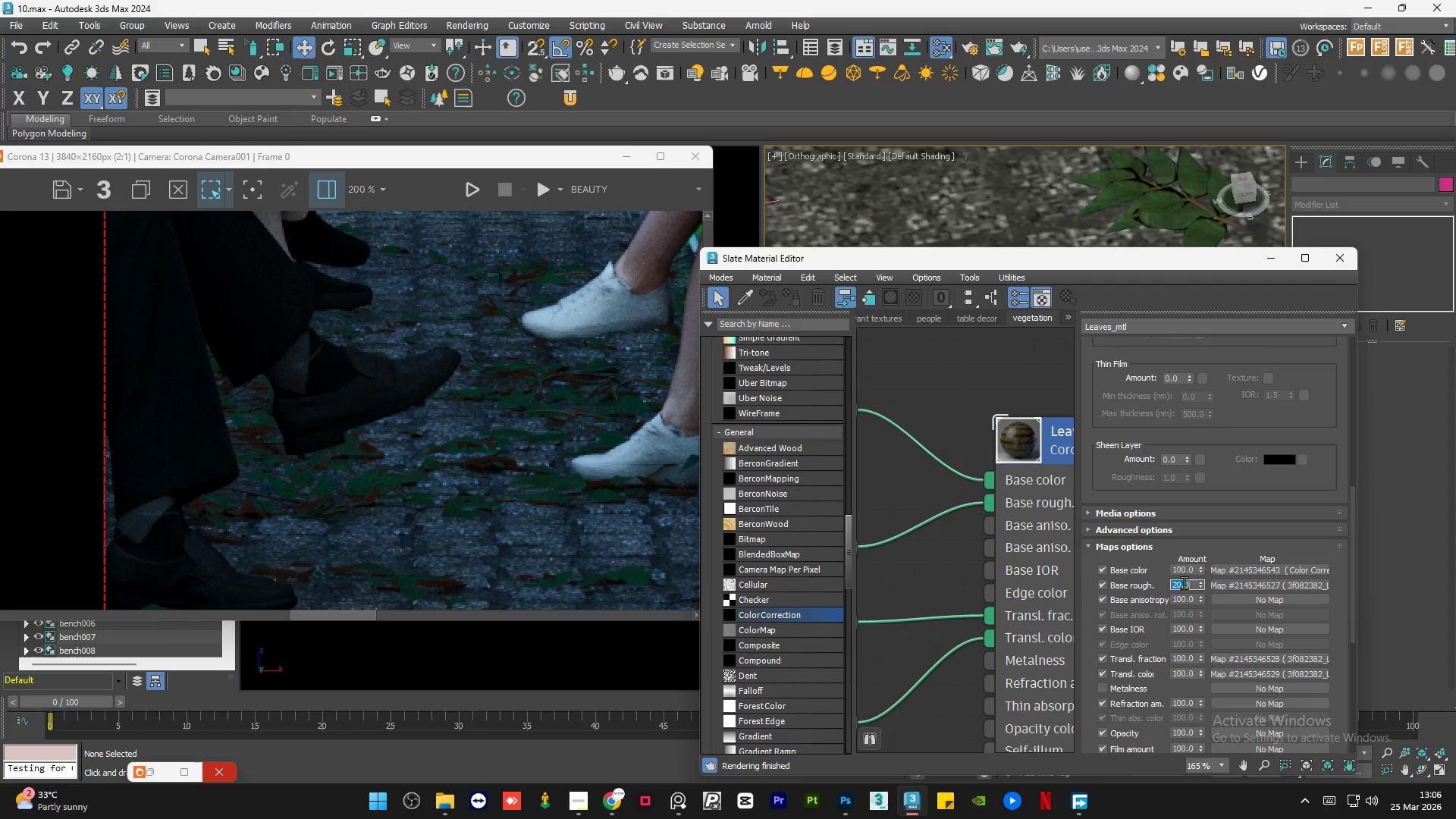 
key(Numpad5)
 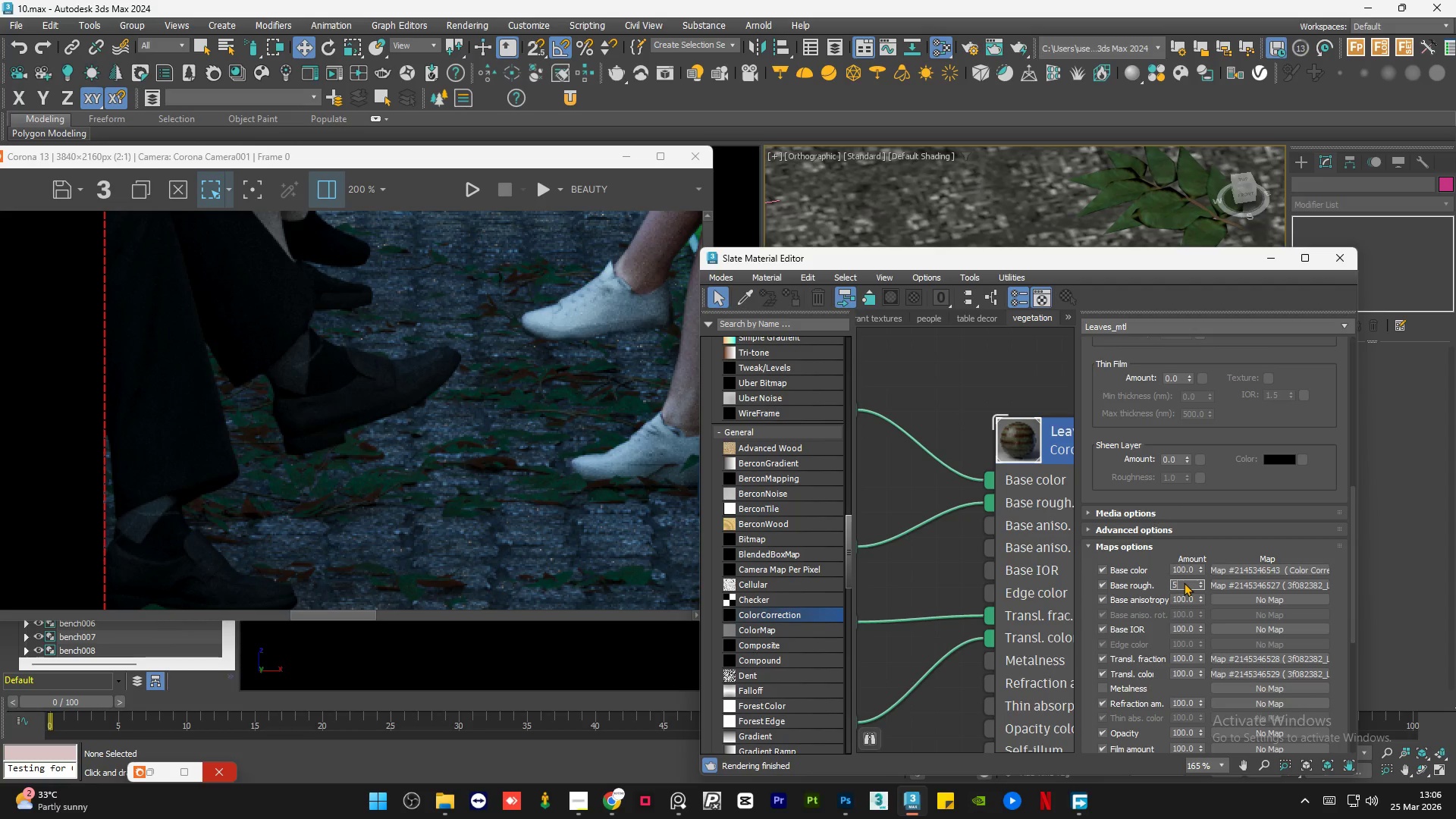 
key(Numpad0)
 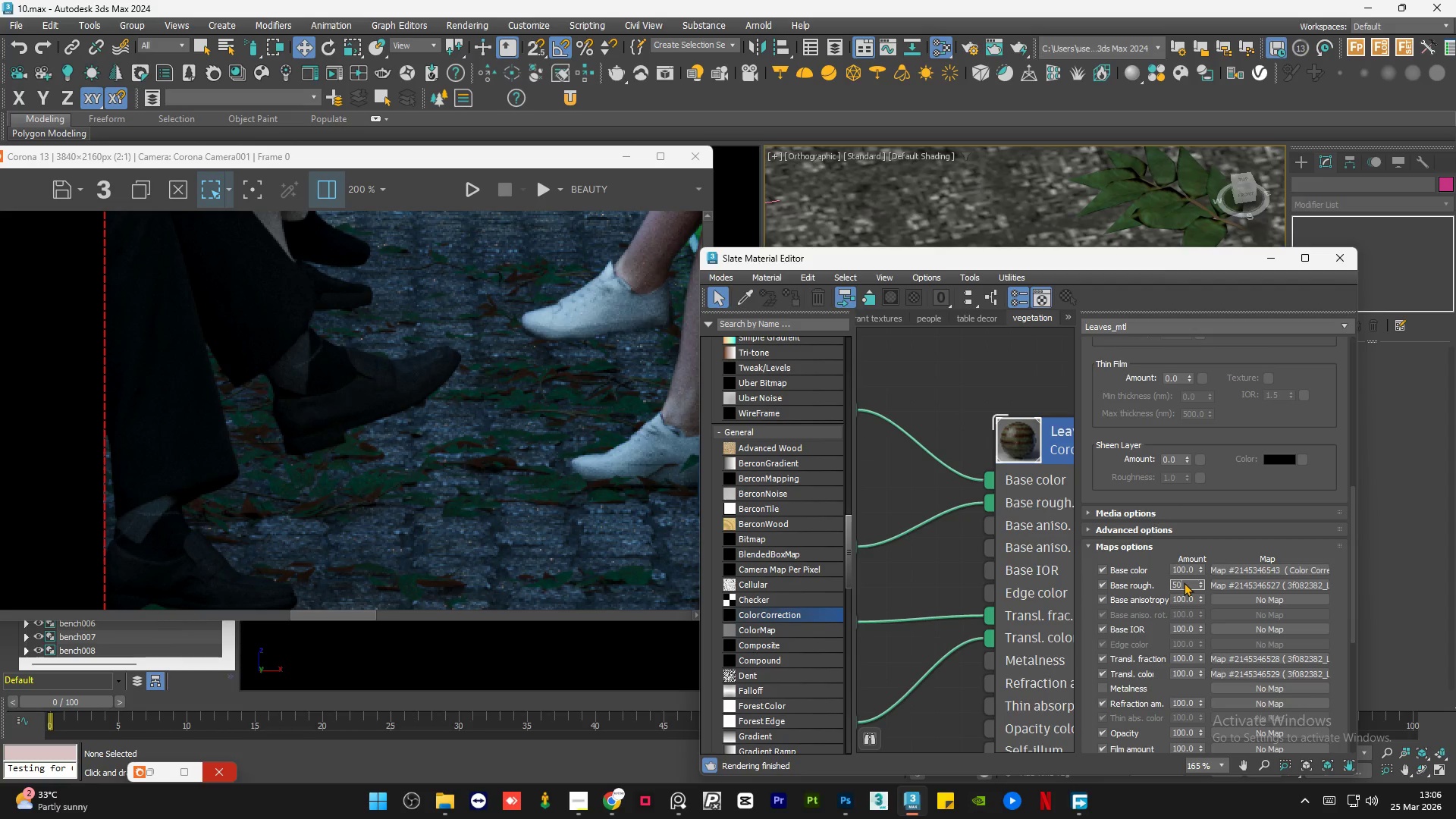 
key(NumpadEnter)
 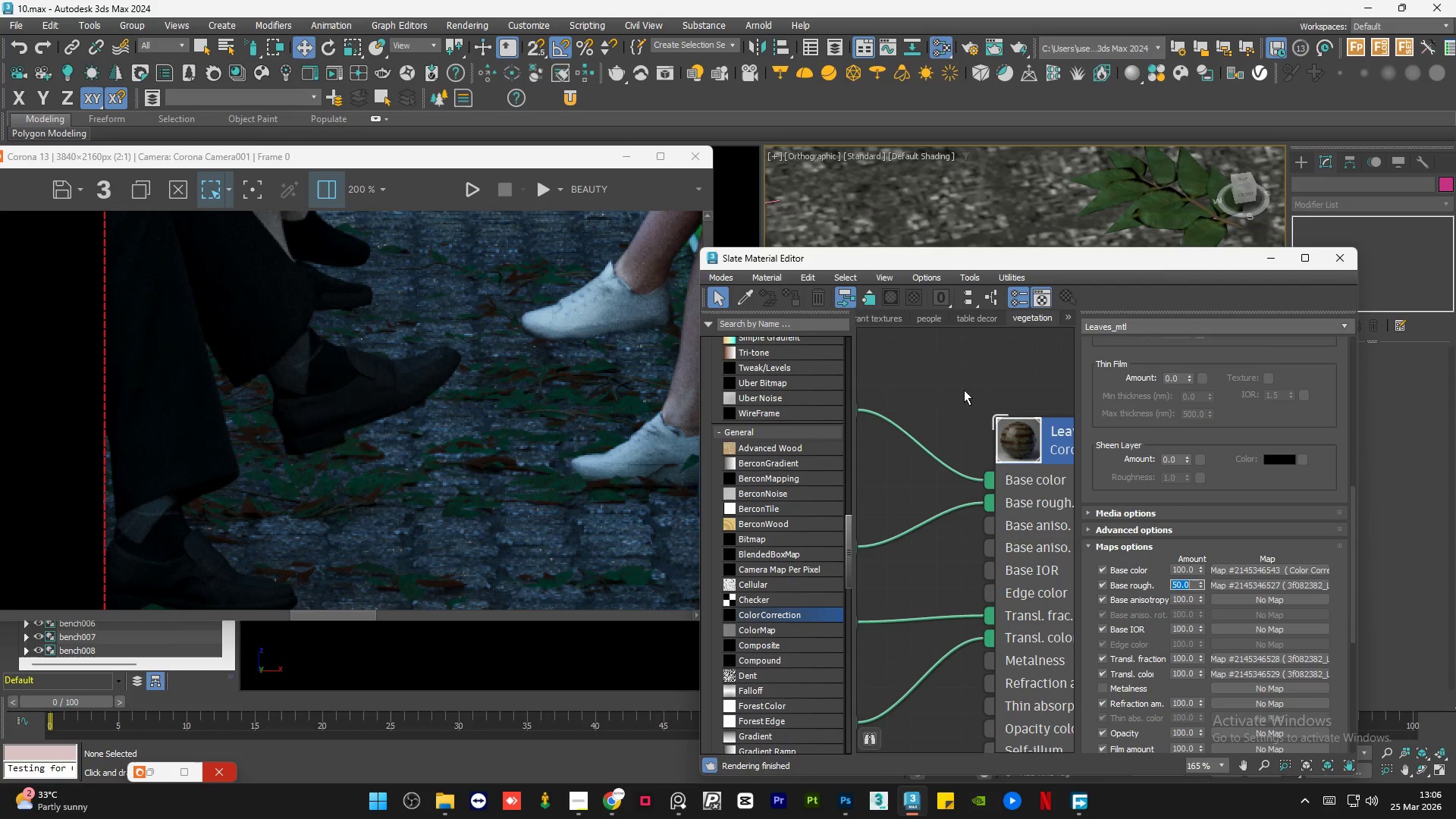 
double_click([963, 390])
 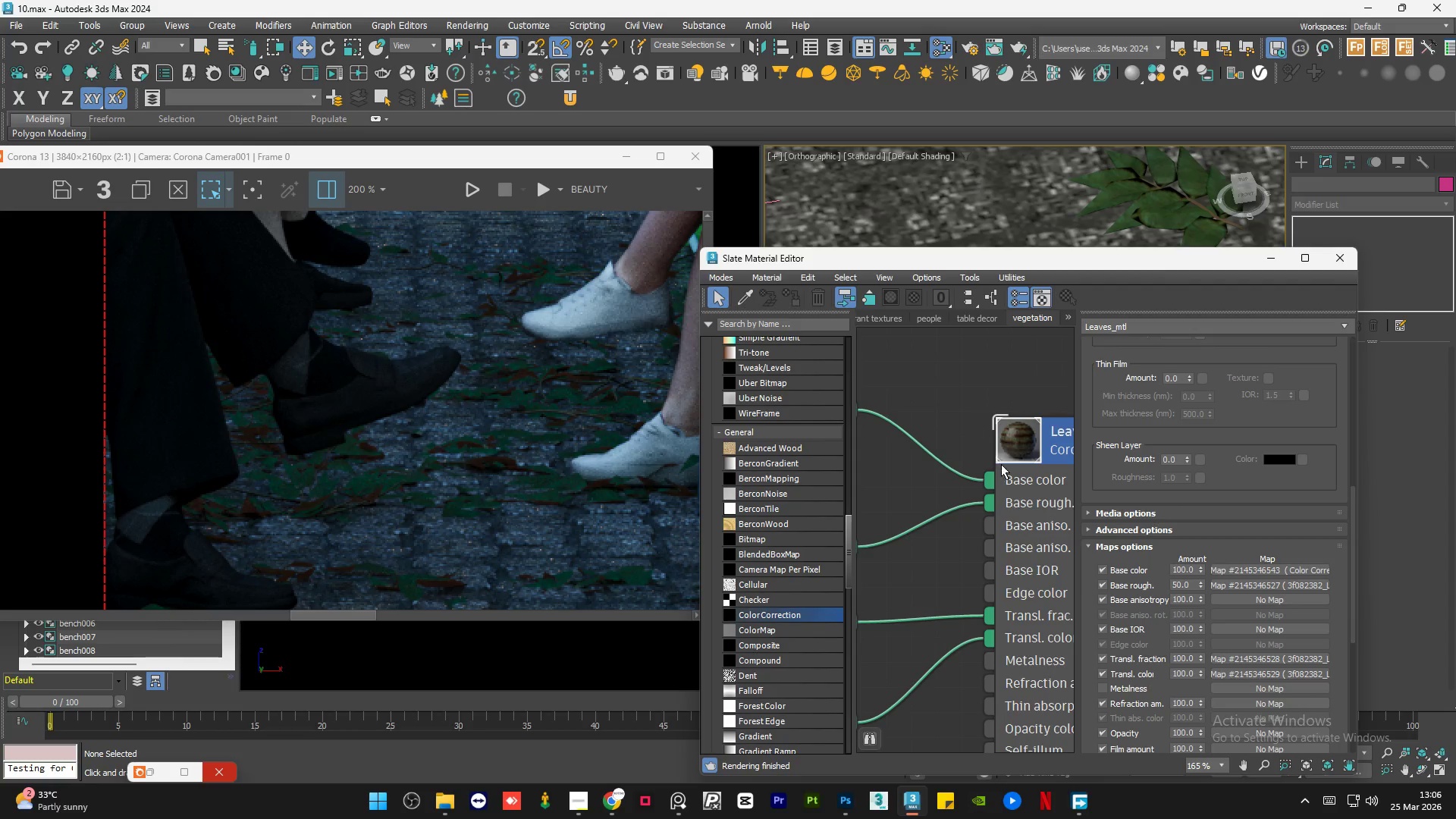 
scroll: coordinate [1012, 496], scroll_direction: down, amount: 6.0
 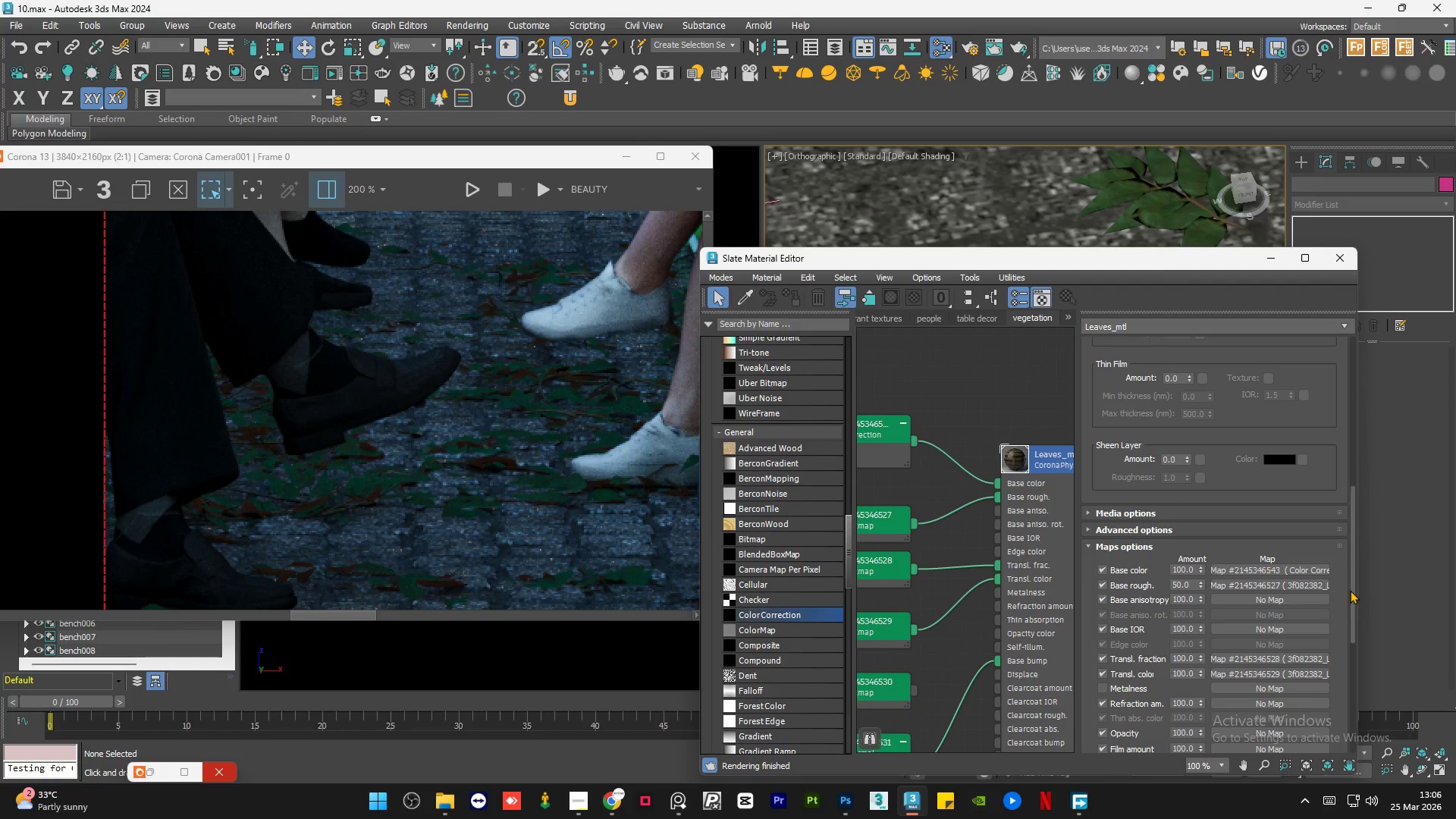 
left_click_drag(start_coordinate=[1350, 589], to_coordinate=[1353, 375])
 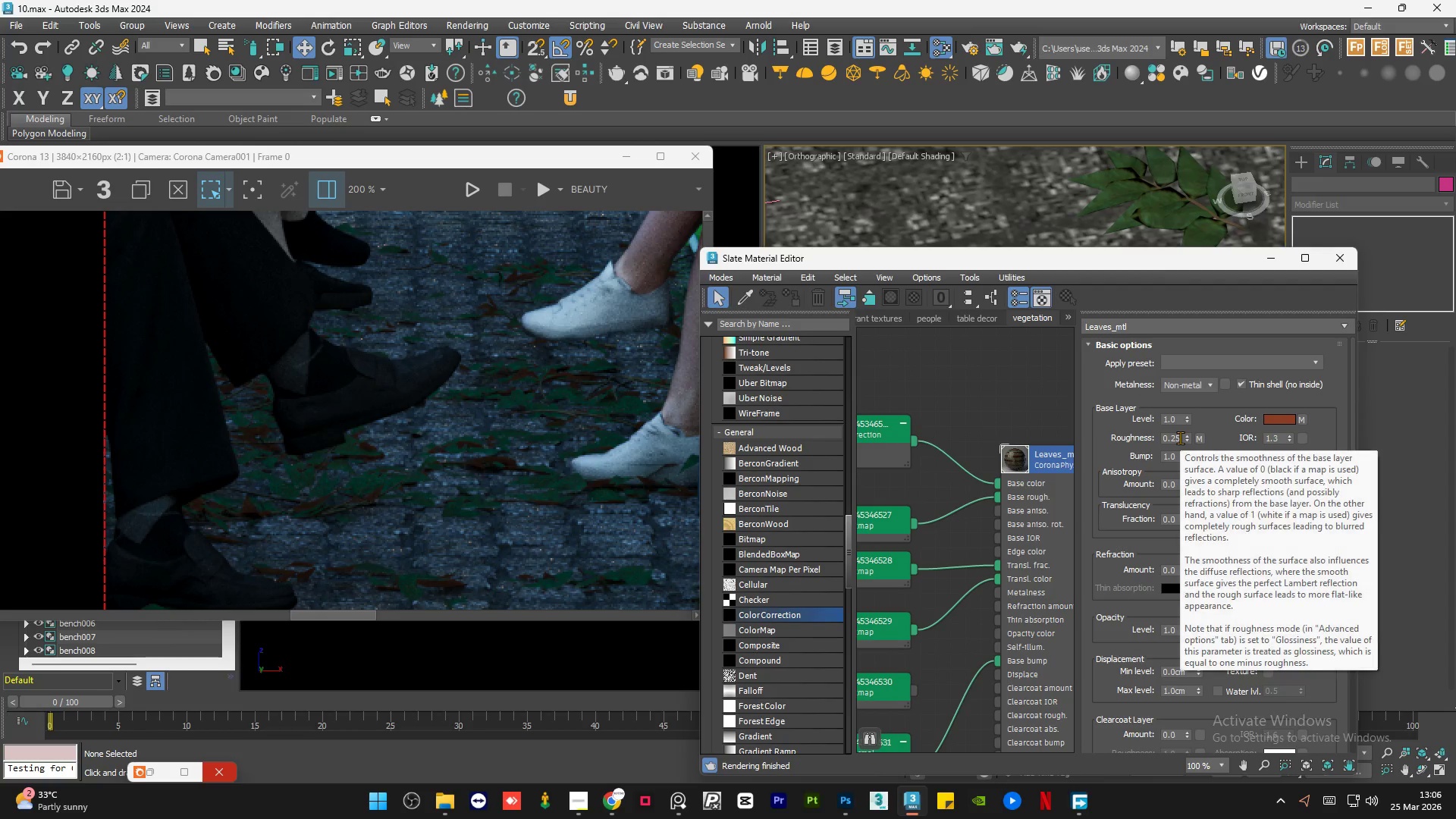 
double_click([1180, 438])
 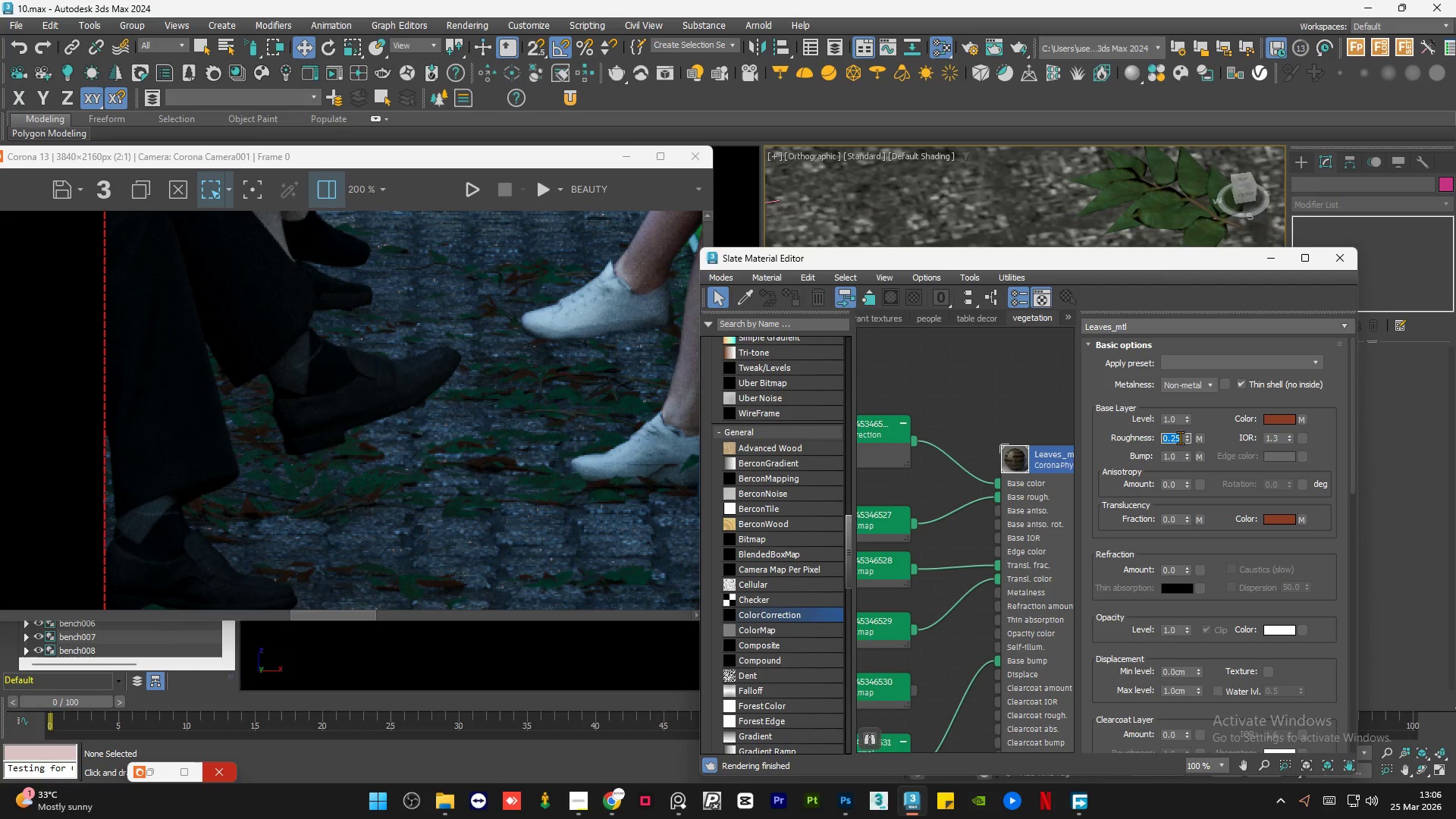 
key(NumpadDecimal)
 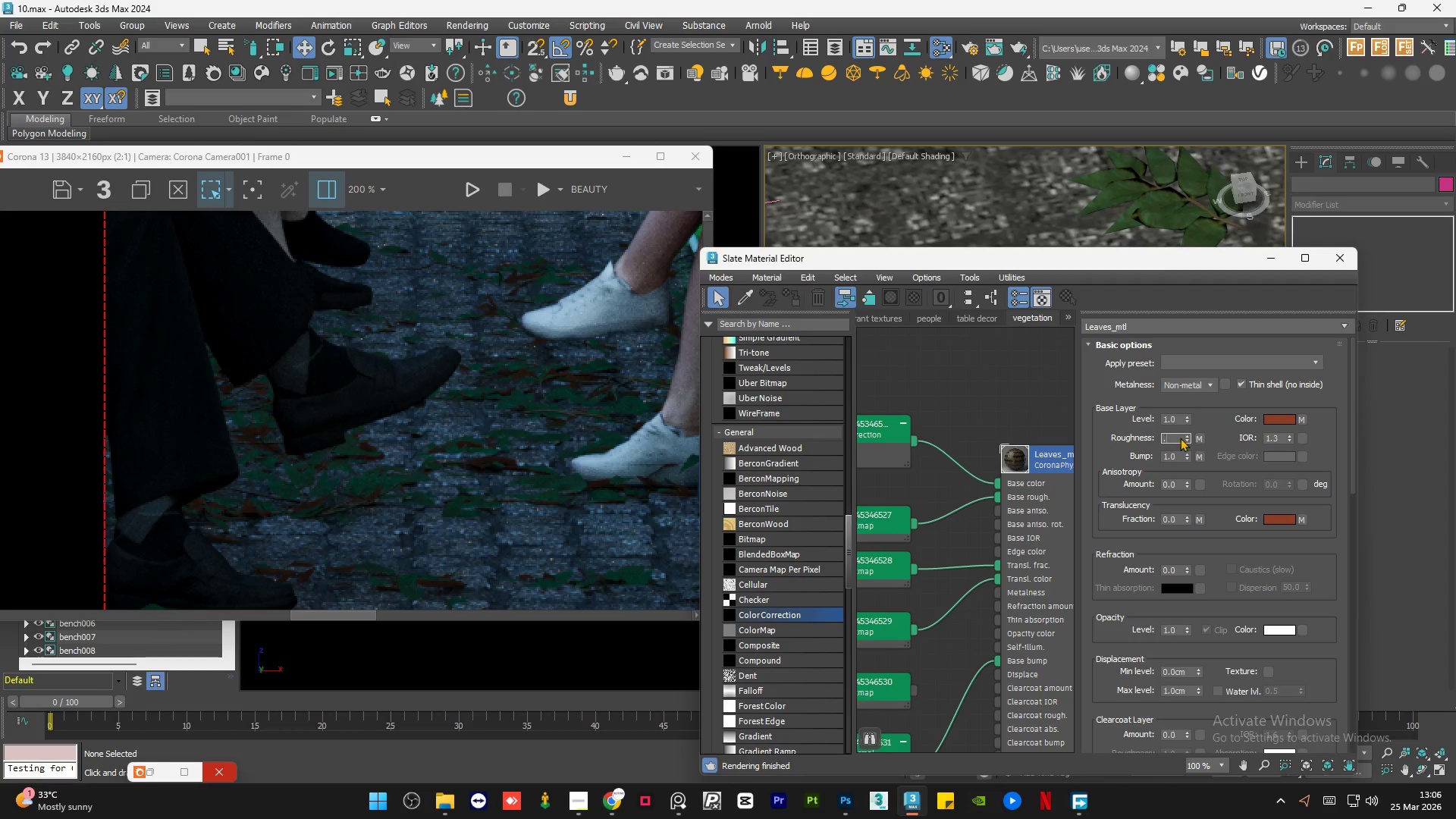 
key(Numpad3)
 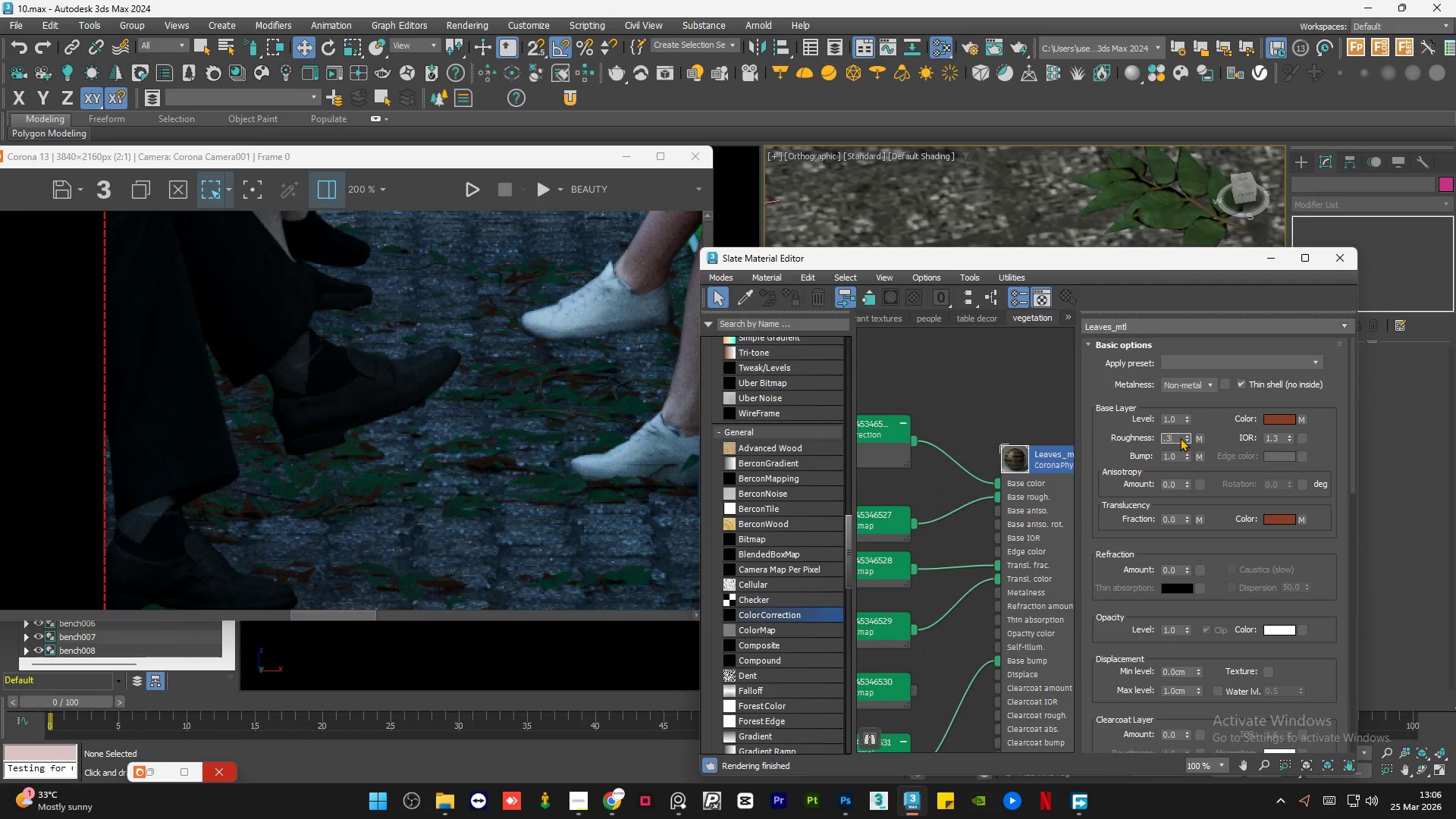 
key(NumpadEnter)
 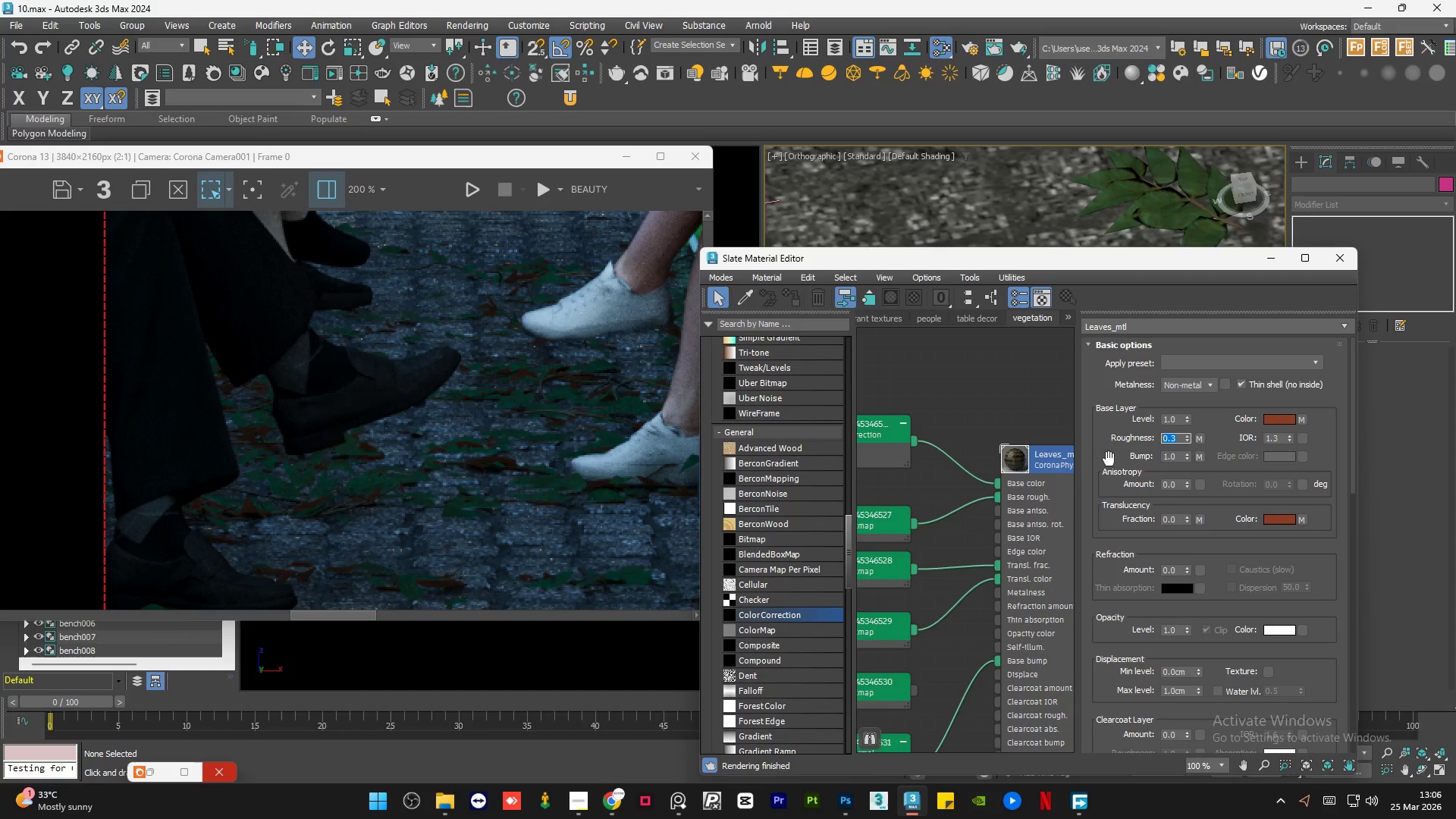 
scroll: coordinate [1024, 447], scroll_direction: up, amount: 10.0
 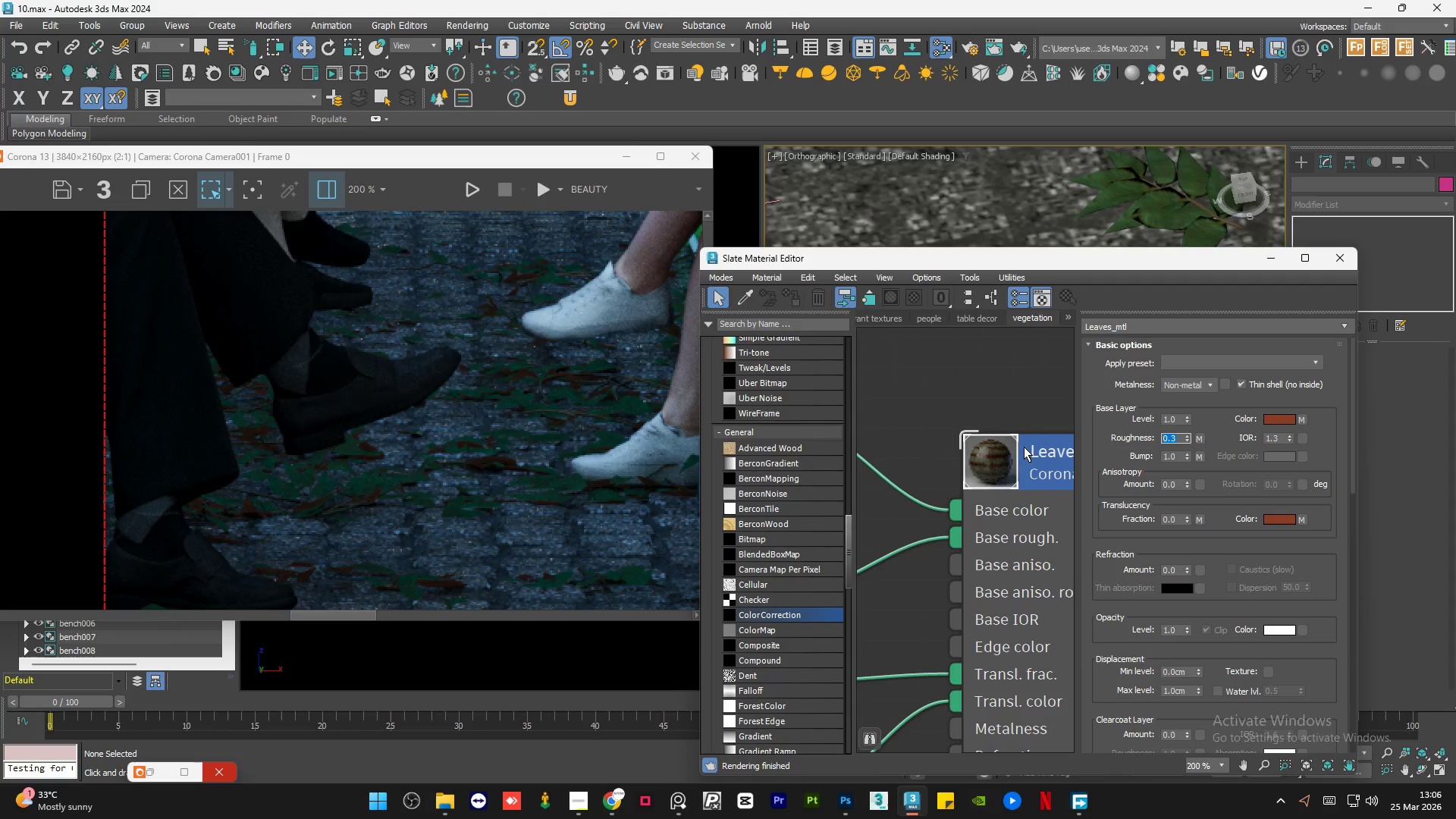 
key(Numpad1)
 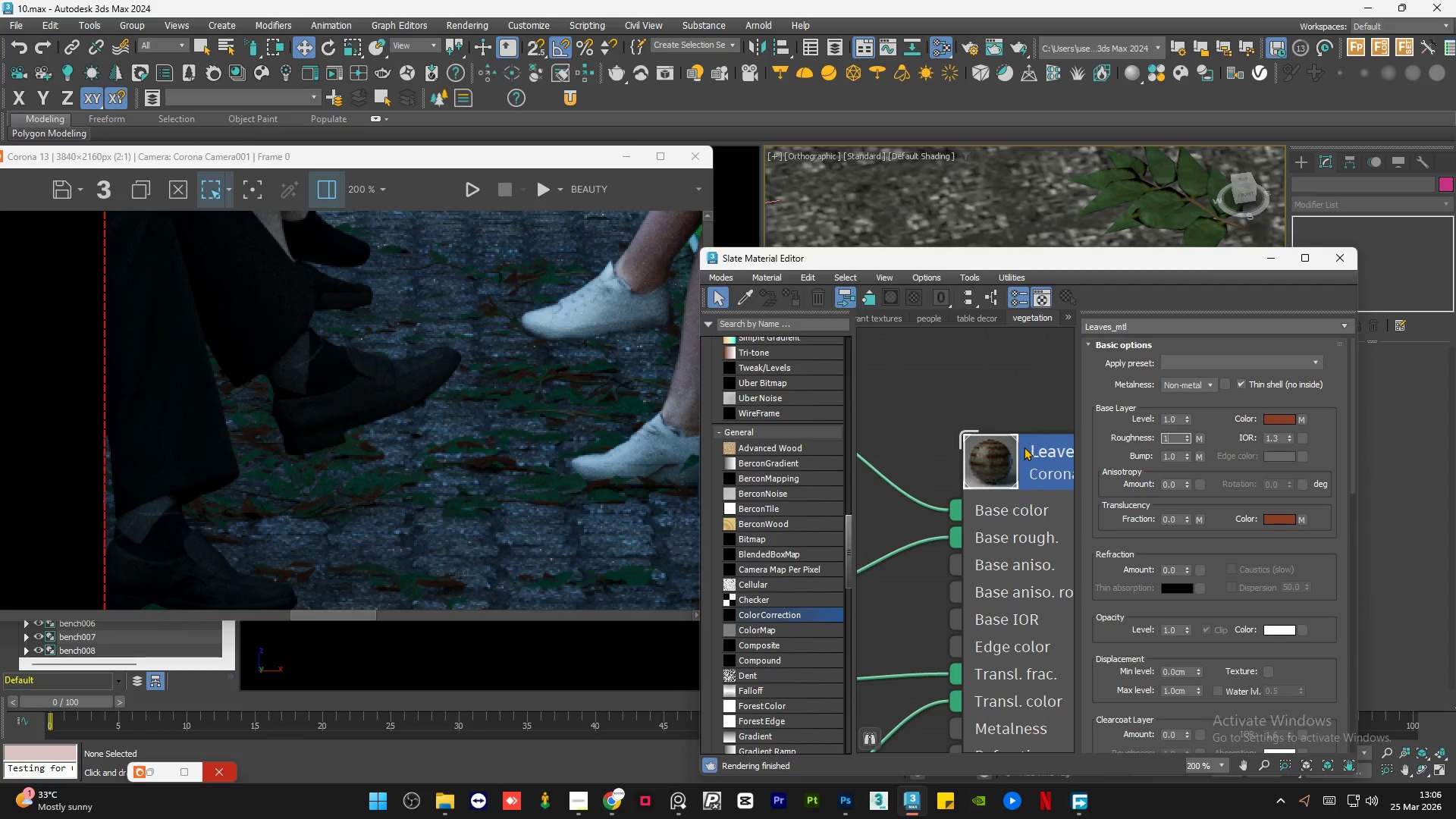 
key(NumpadEnter)
 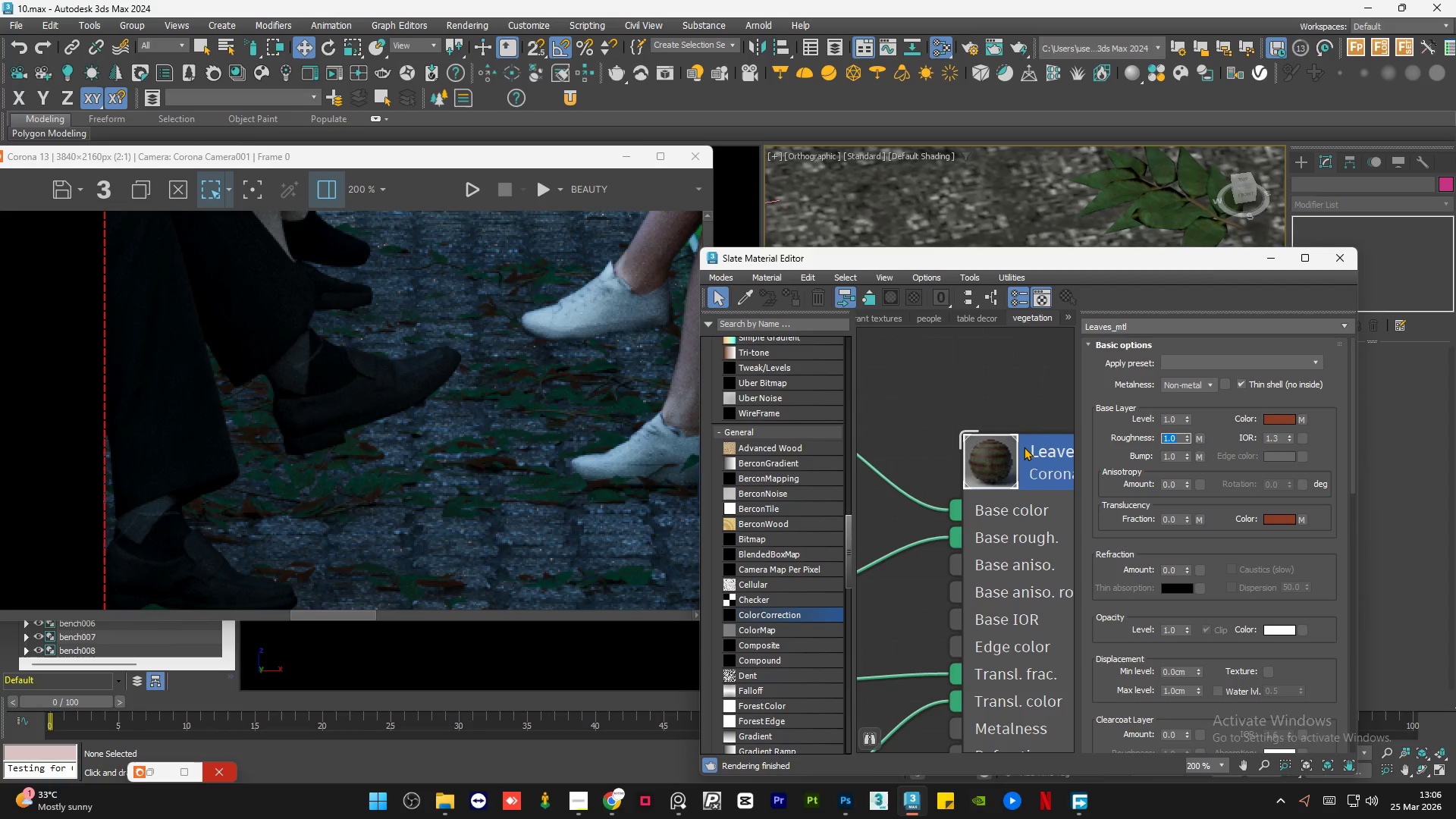 
key(NumpadDecimal)
 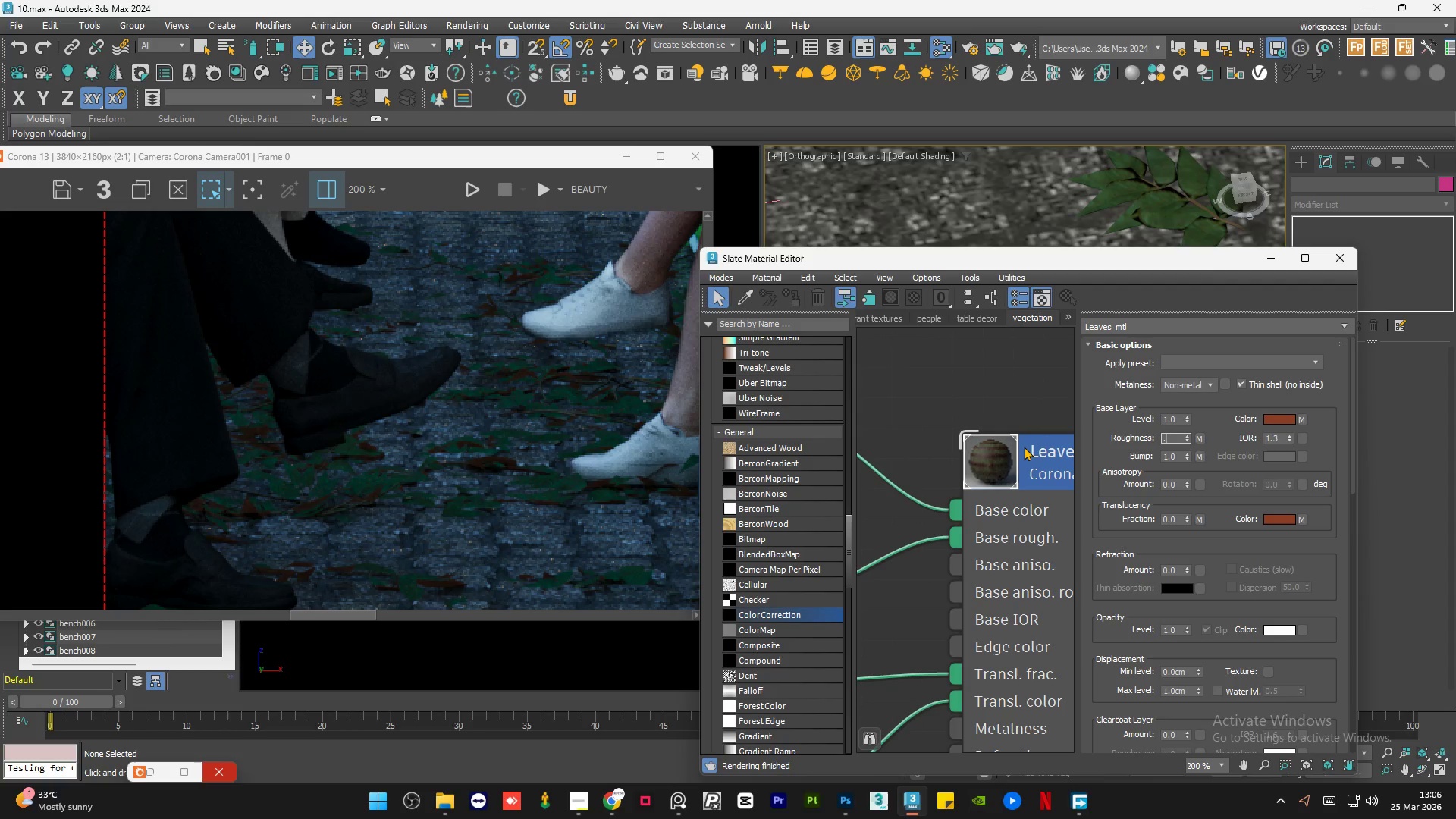 
key(Numpad3)
 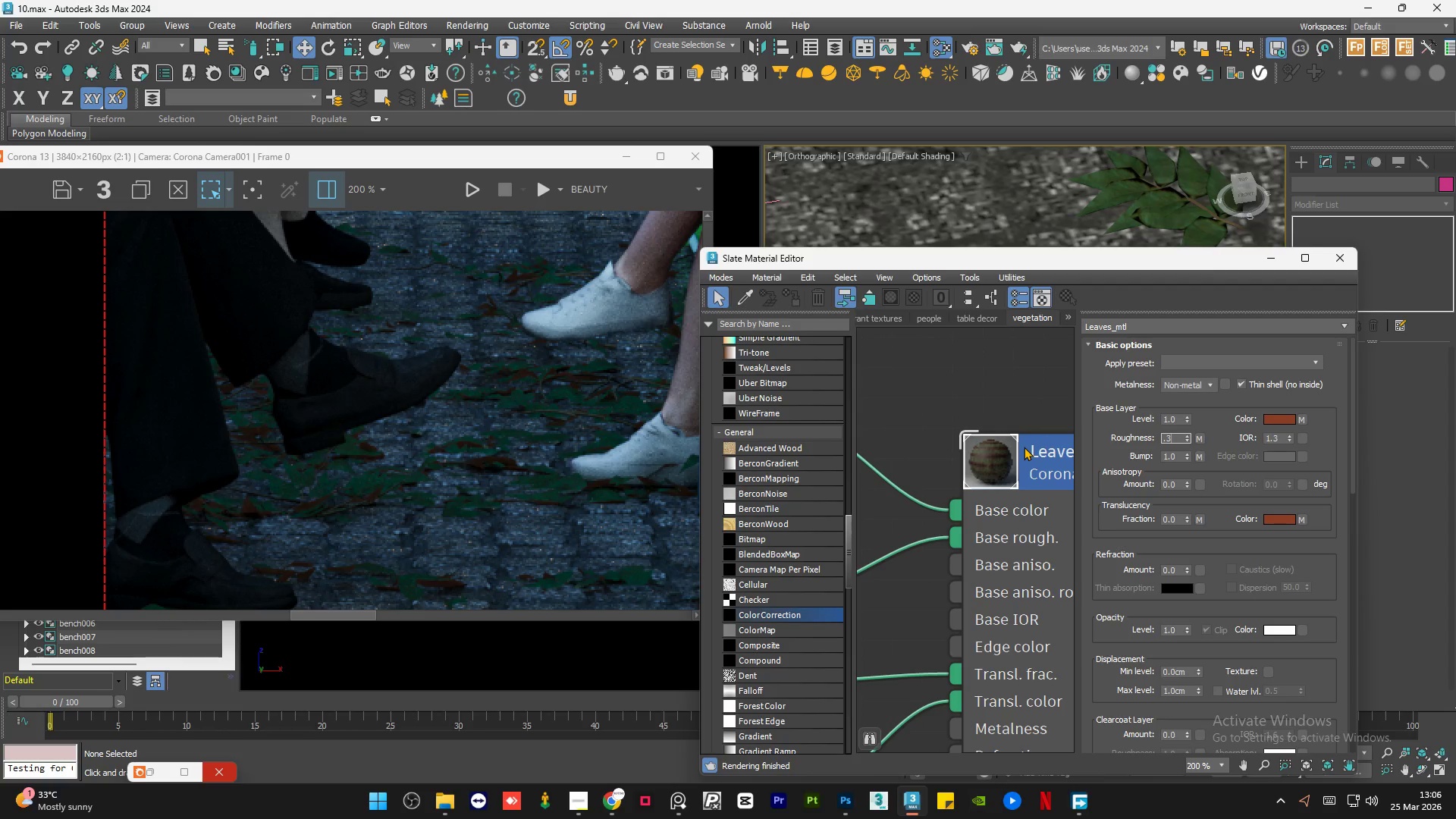 
key(NumpadEnter)
 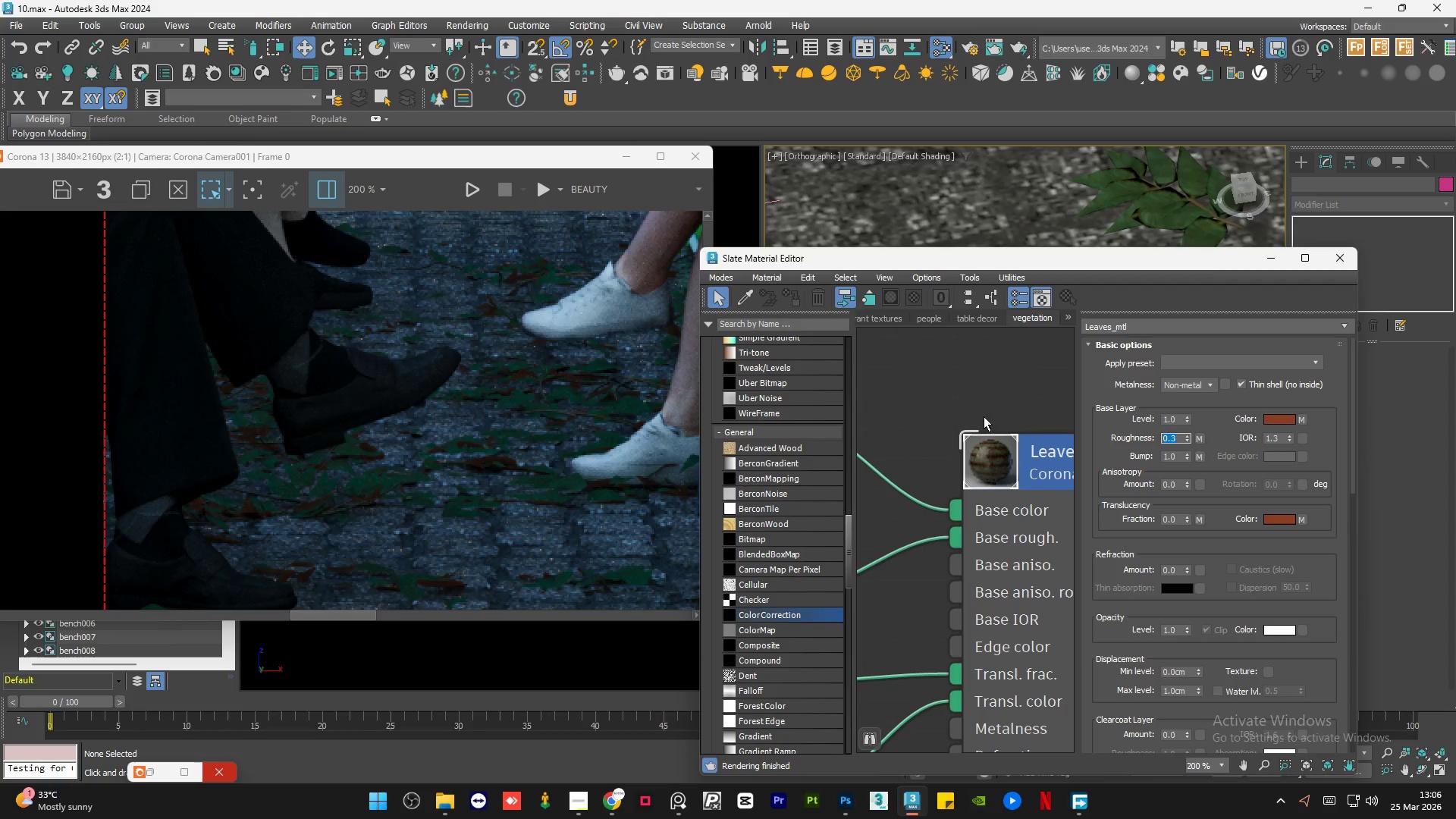 
left_click([988, 391])
 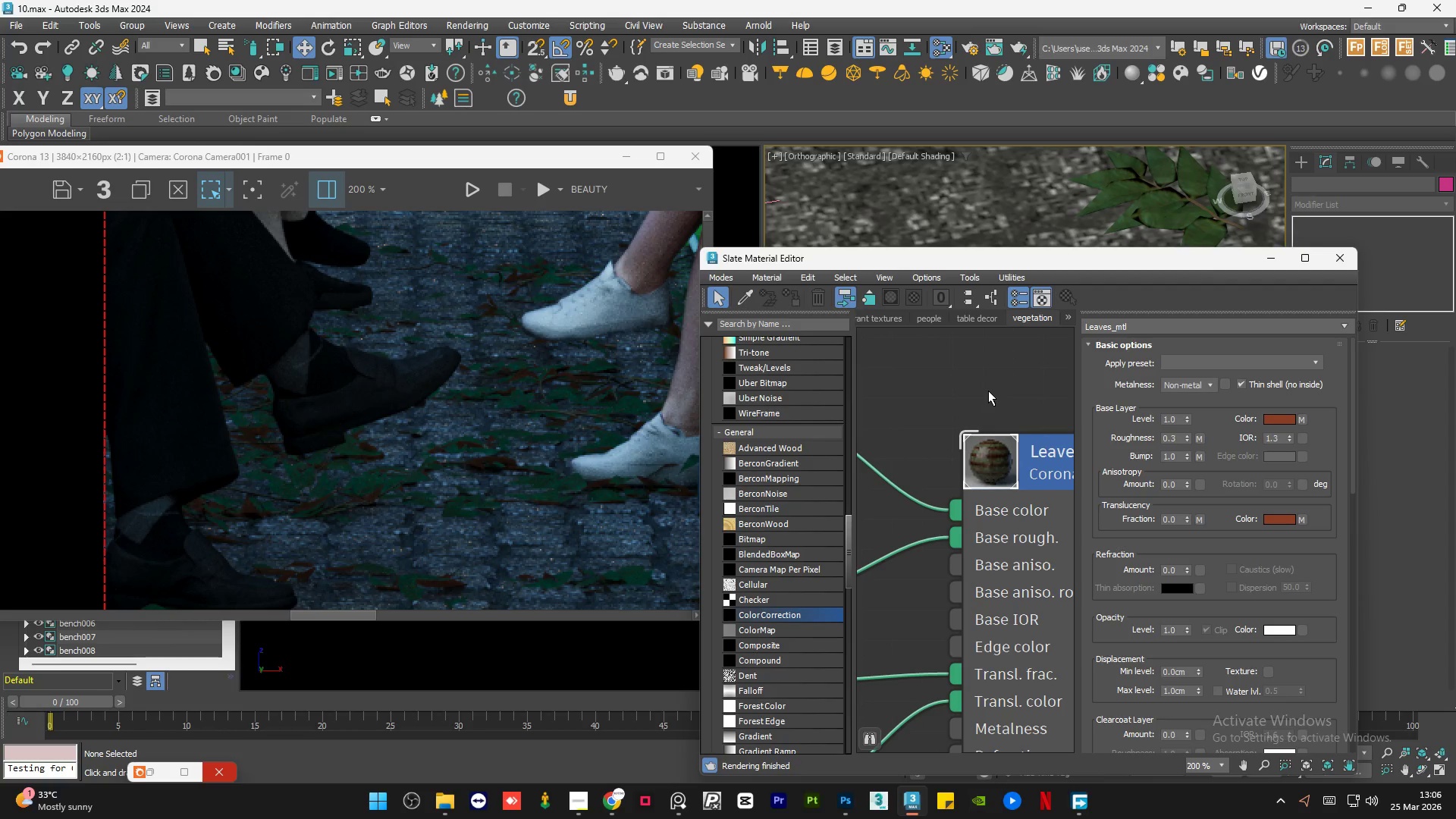 
scroll: coordinate [438, 305], scroll_direction: down, amount: 12.0
 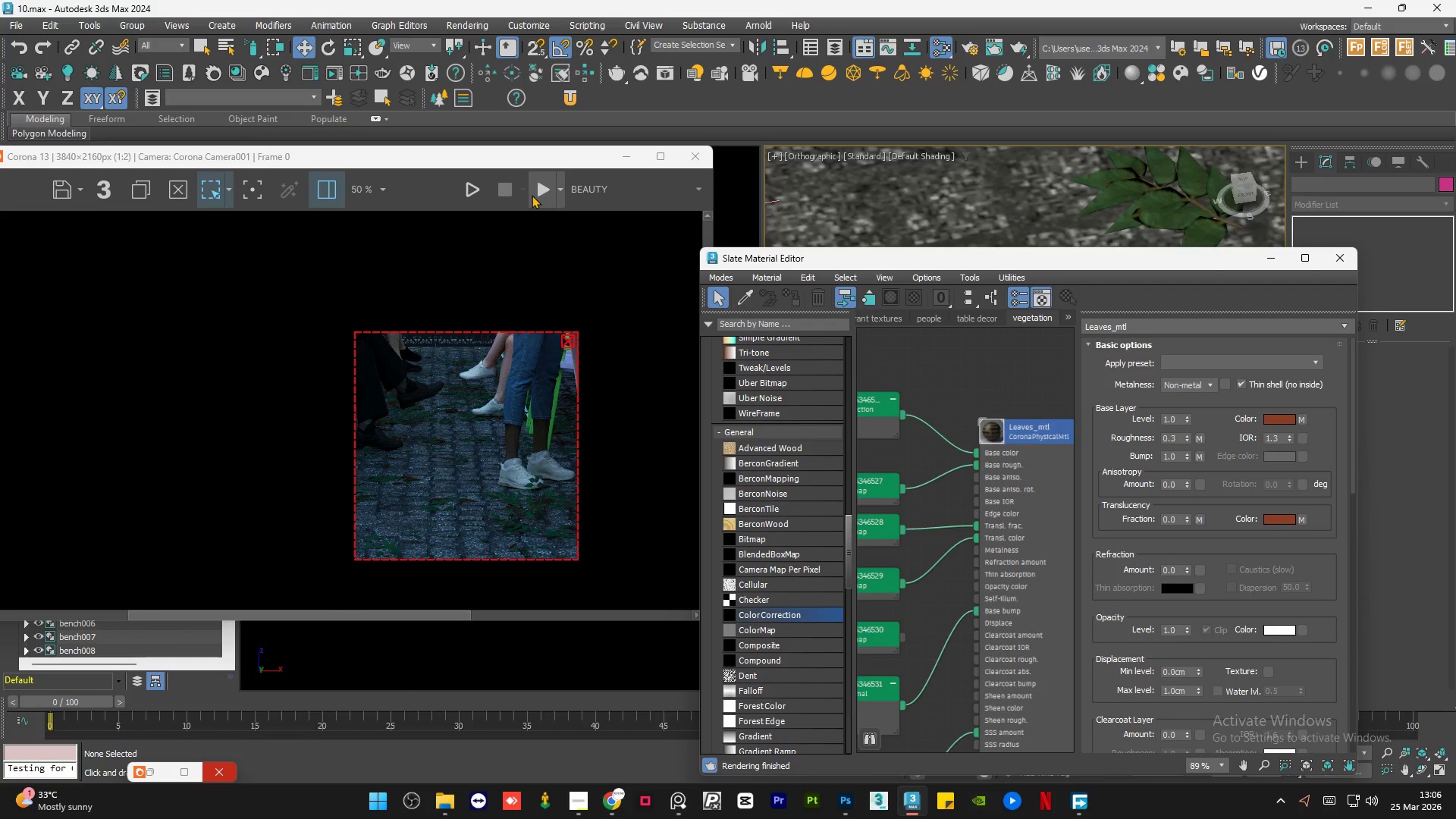 
left_click([538, 192])
 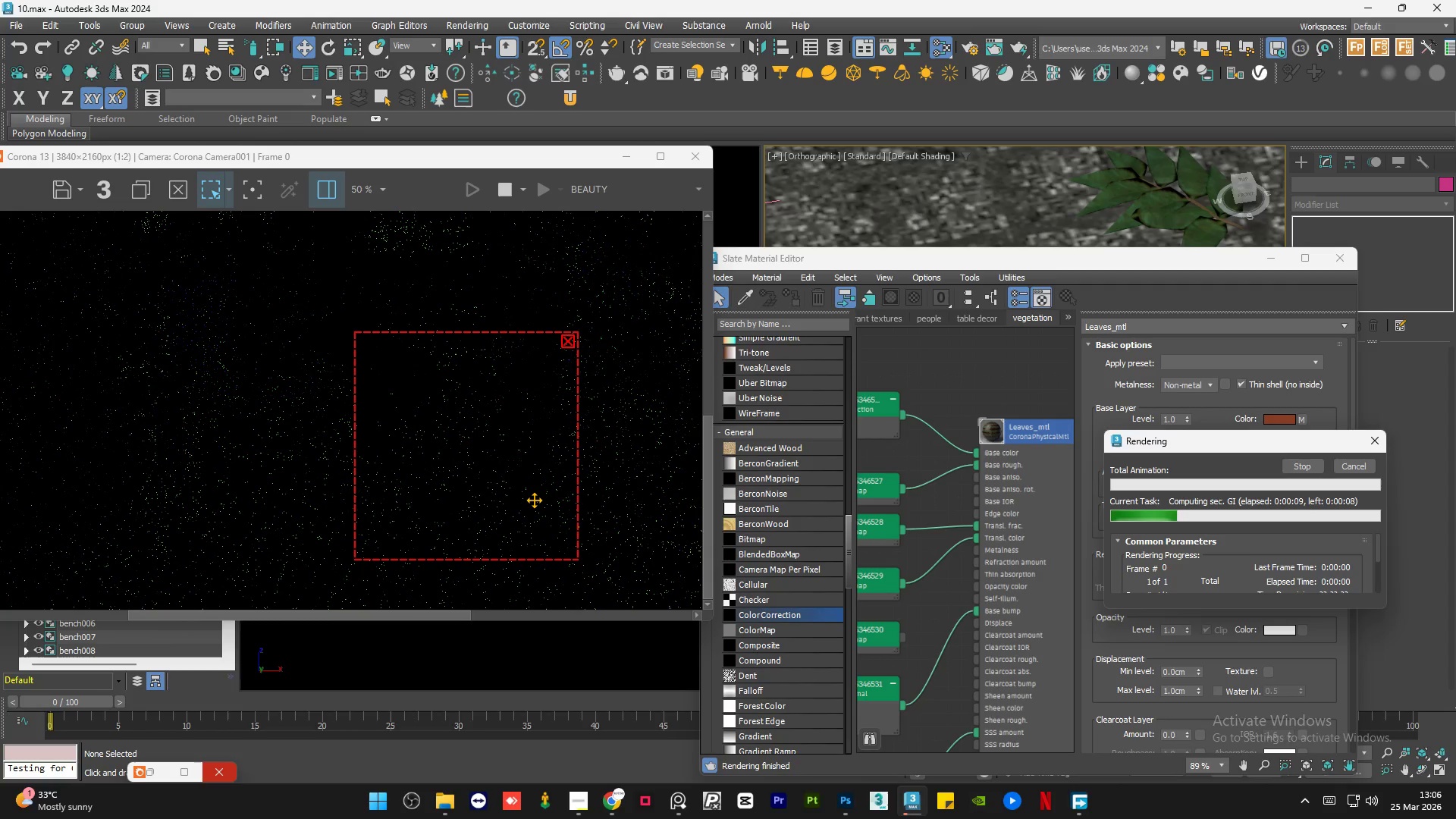 
wait(15.62)
 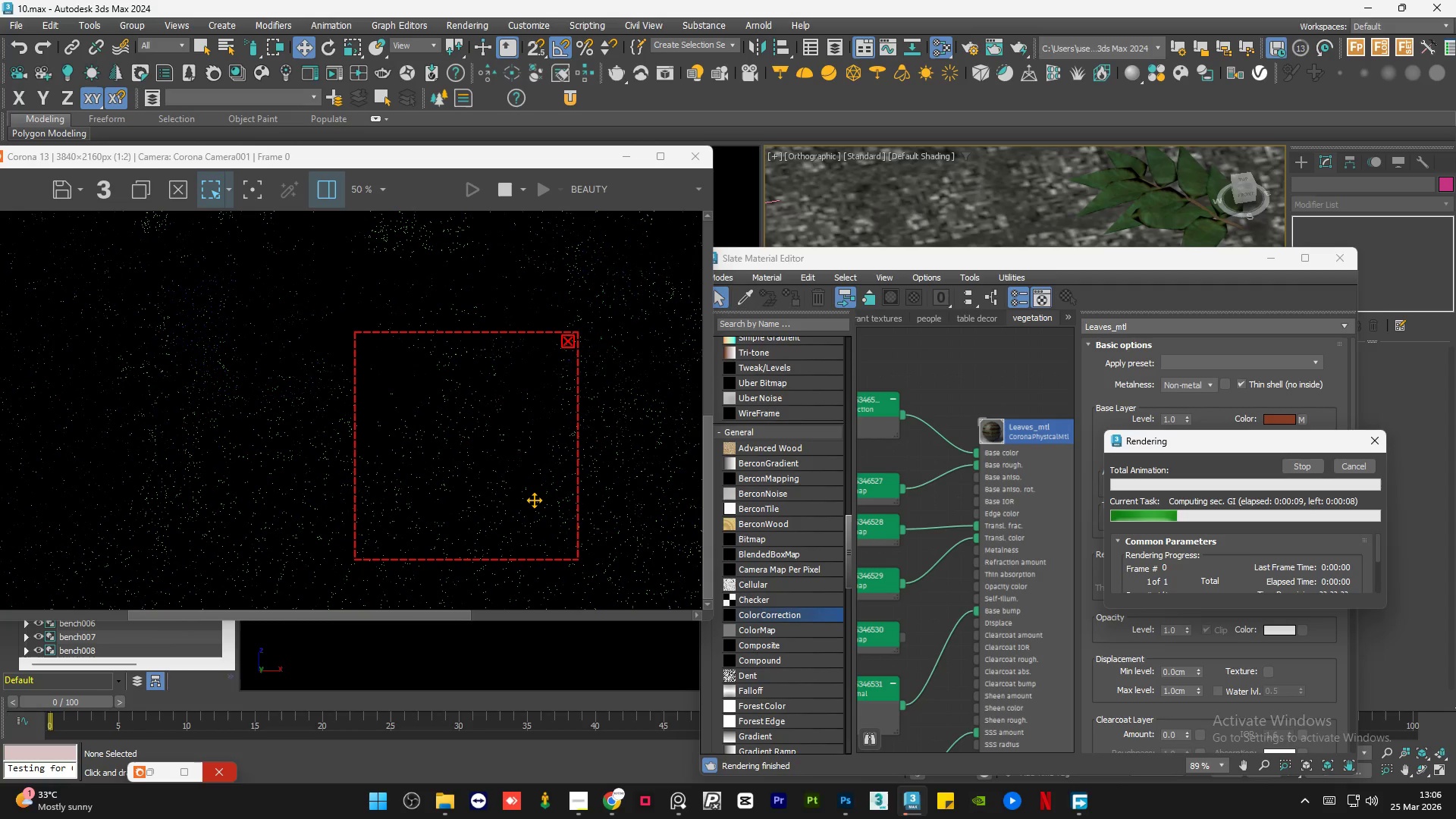 
scroll: coordinate [516, 509], scroll_direction: up, amount: 3.0
 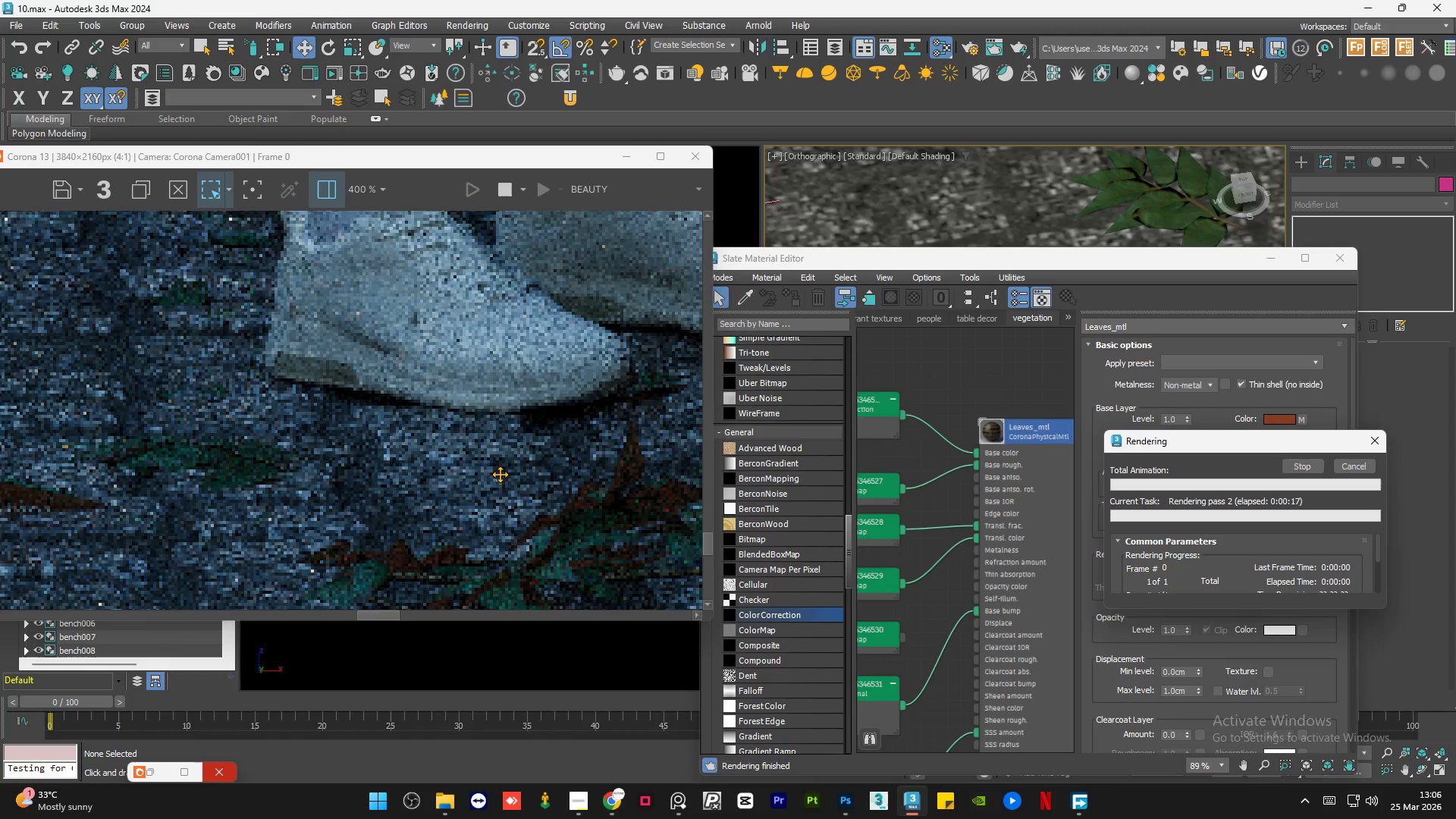 
scroll: coordinate [500, 474], scroll_direction: down, amount: 1.0
 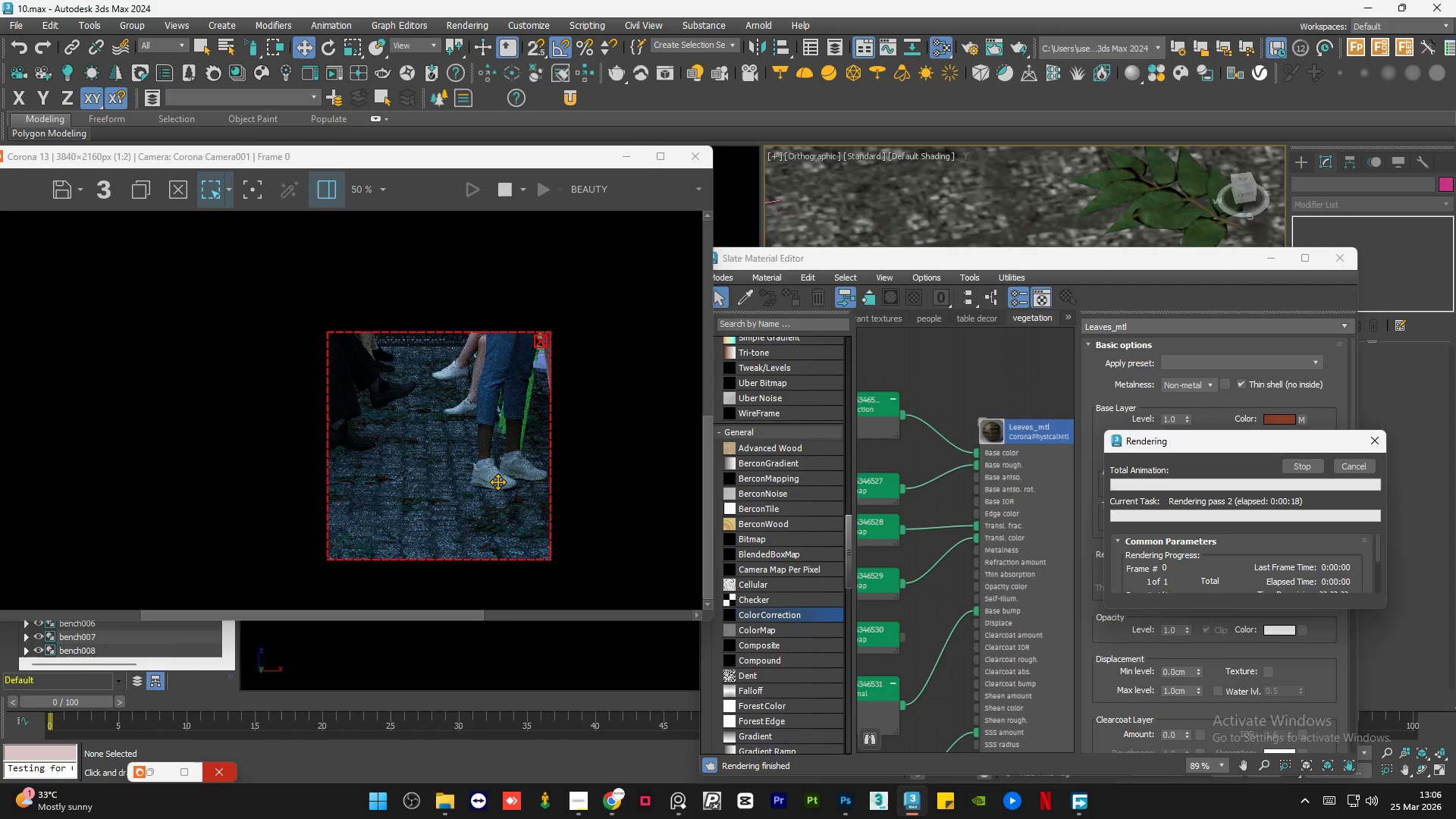 
scroll: coordinate [423, 418], scroll_direction: up, amount: 3.0
 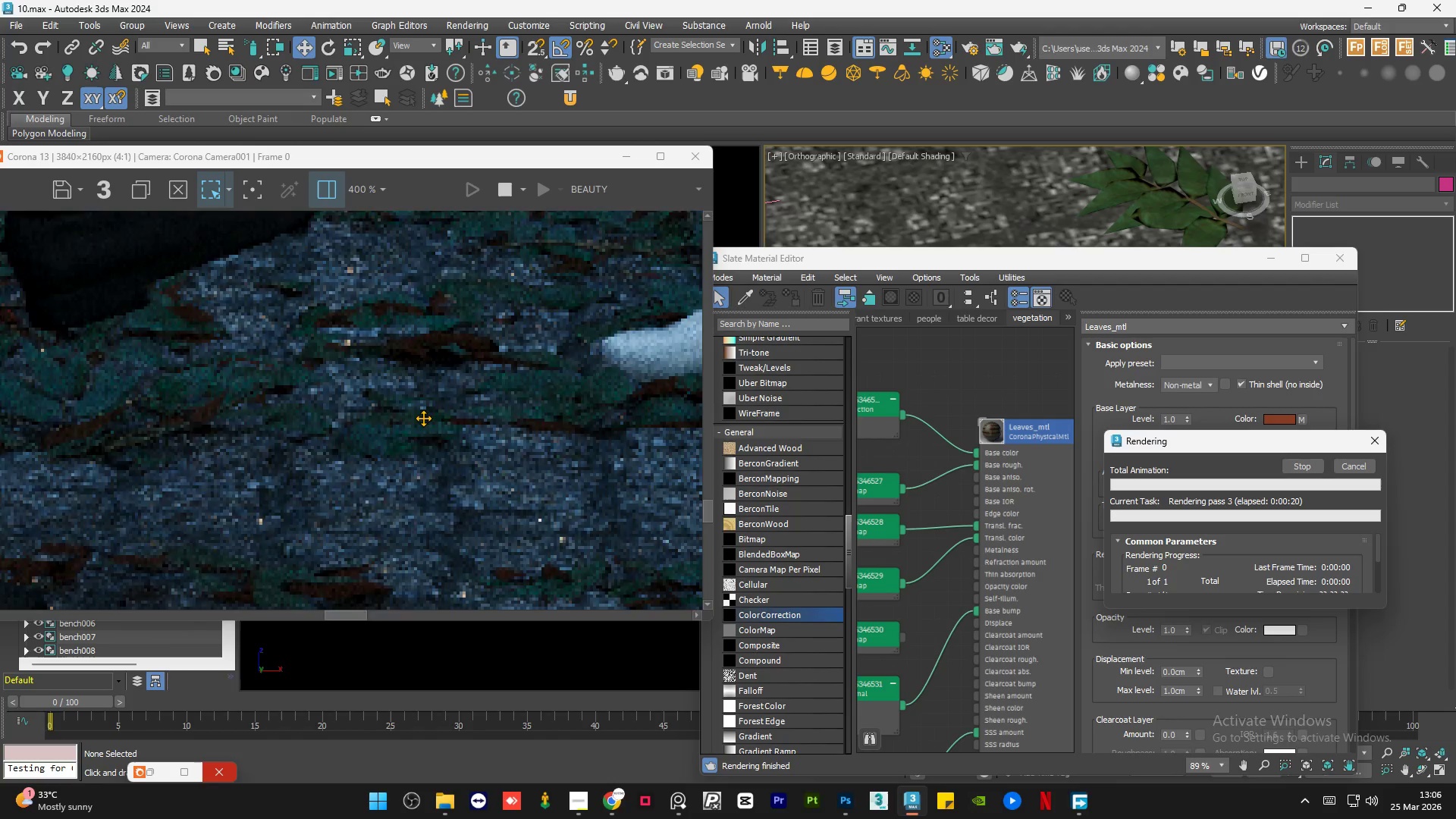 
scroll: coordinate [290, 403], scroll_direction: down, amount: 2.0
 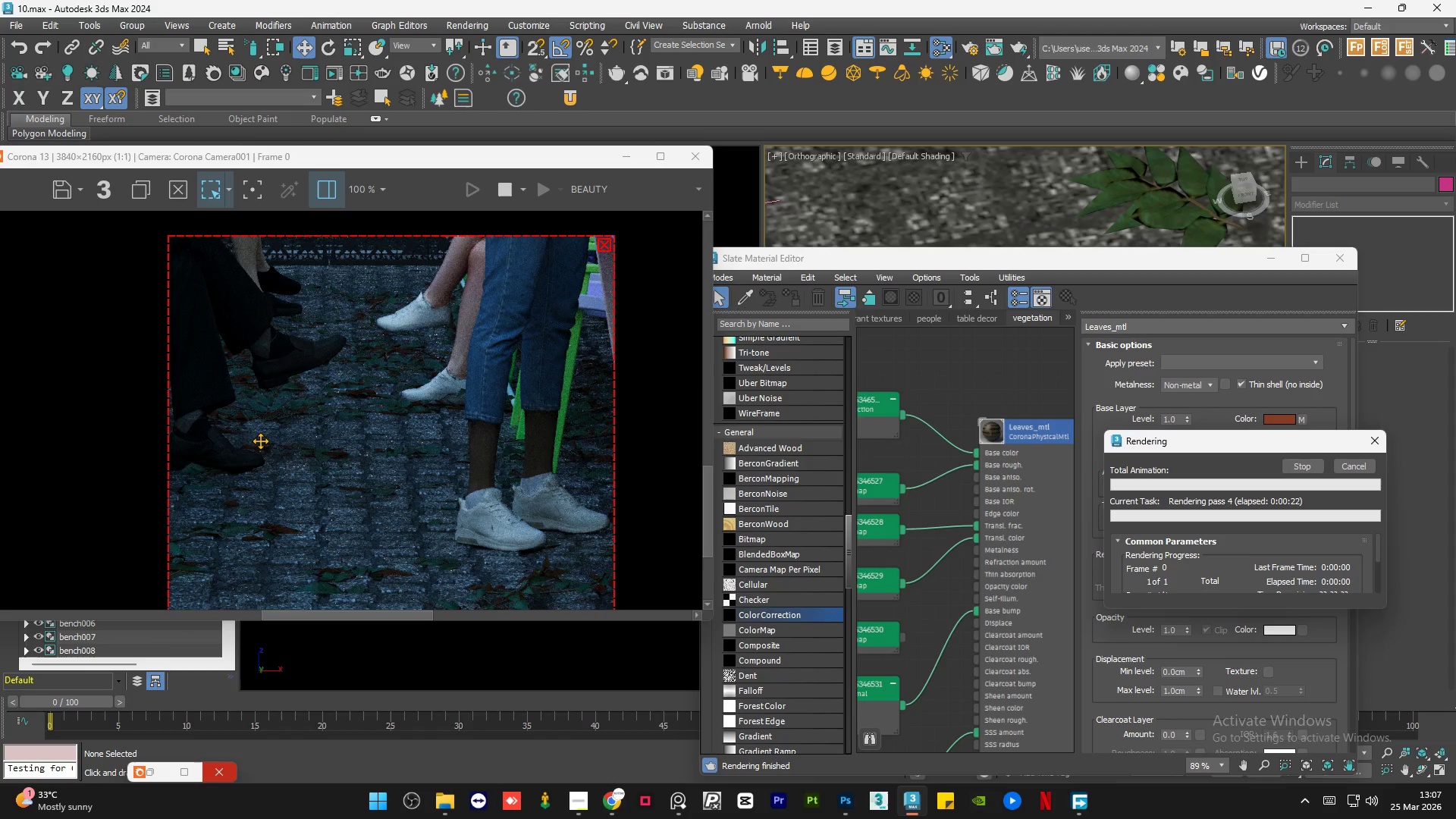 
scroll: coordinate [260, 416], scroll_direction: up, amount: 2.0
 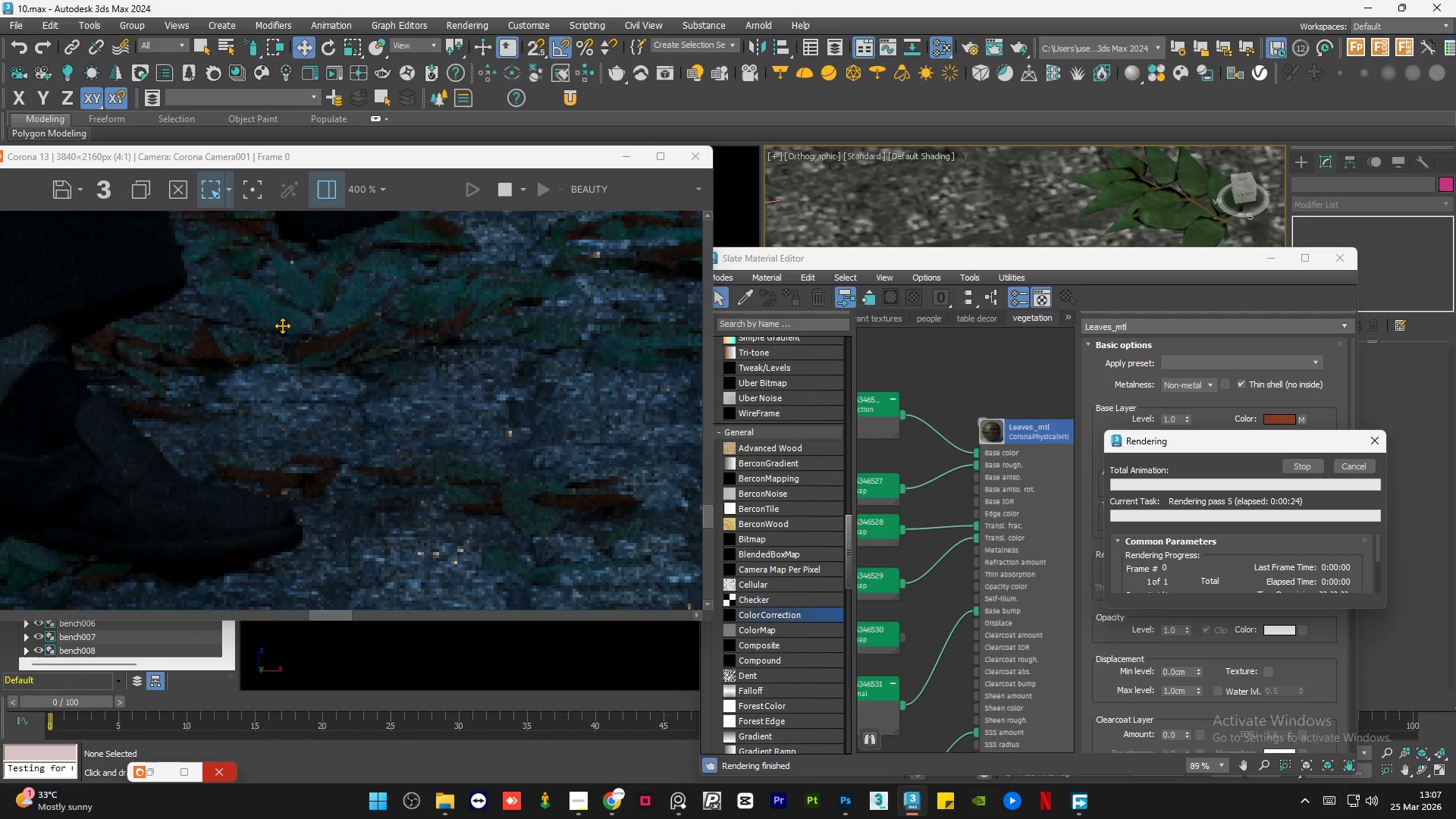 
scroll: coordinate [282, 325], scroll_direction: down, amount: 1.0
 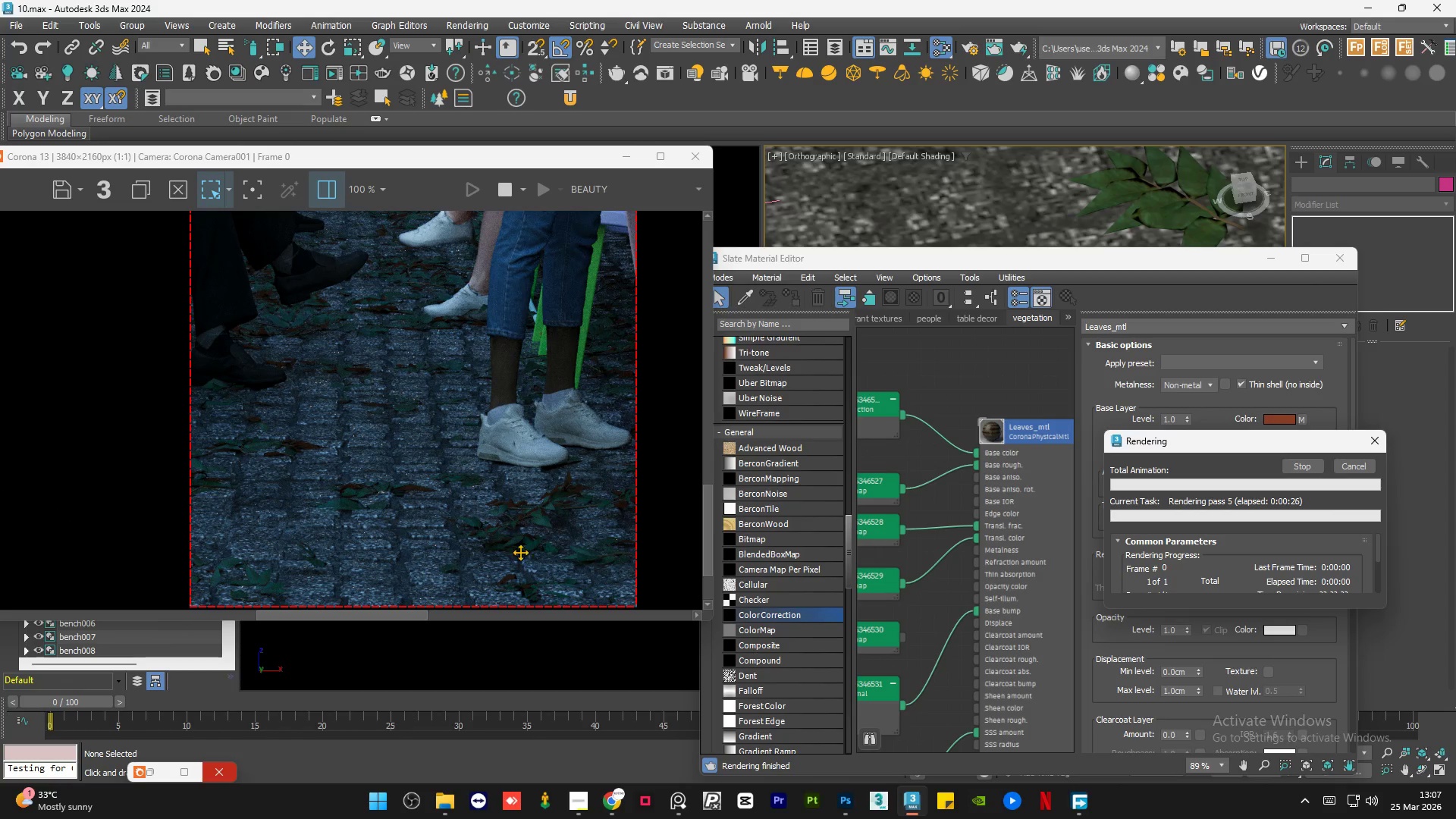 
scroll: coordinate [546, 556], scroll_direction: up, amount: 2.0
 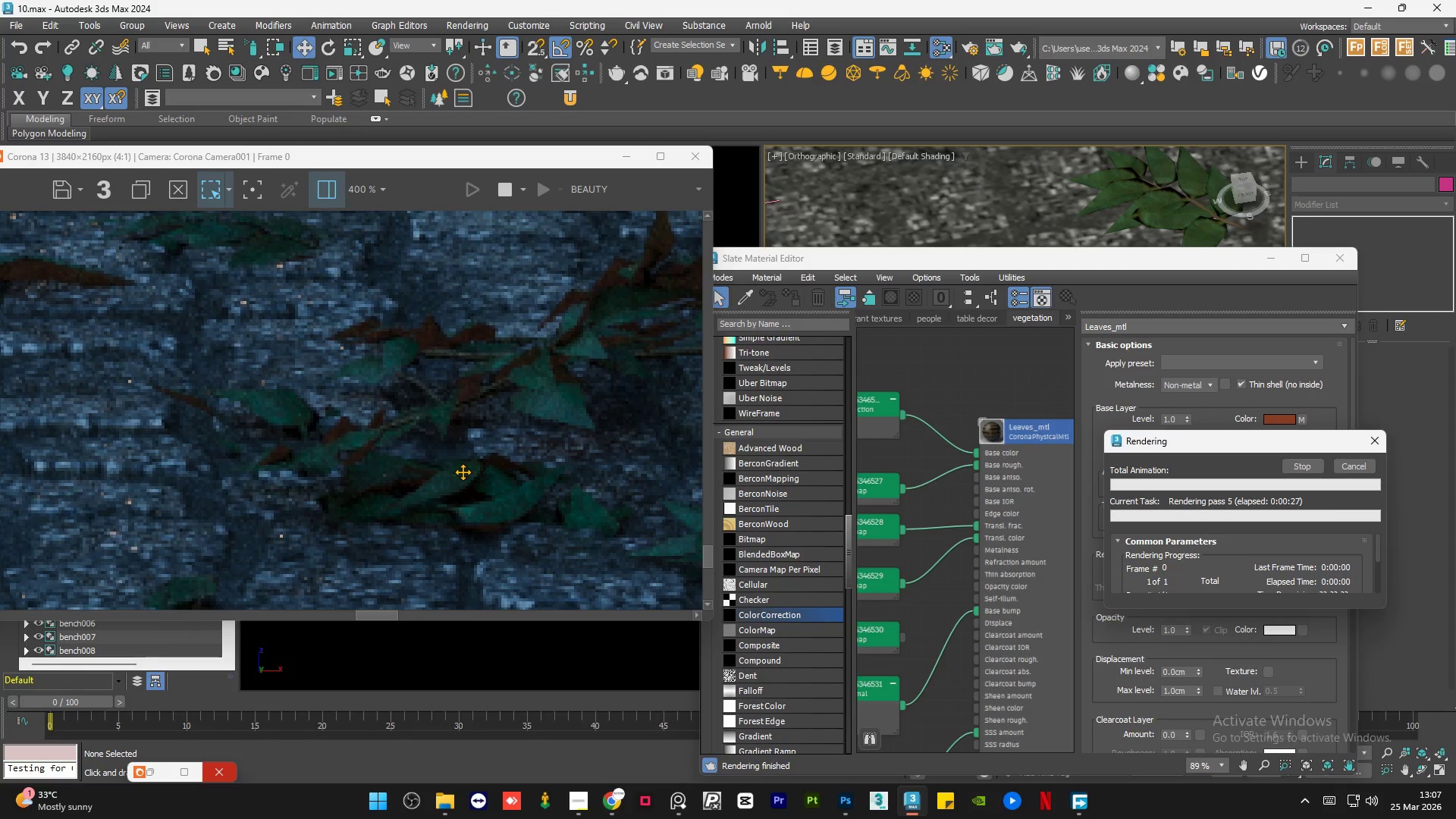 
scroll: coordinate [463, 472], scroll_direction: down, amount: 1.0
 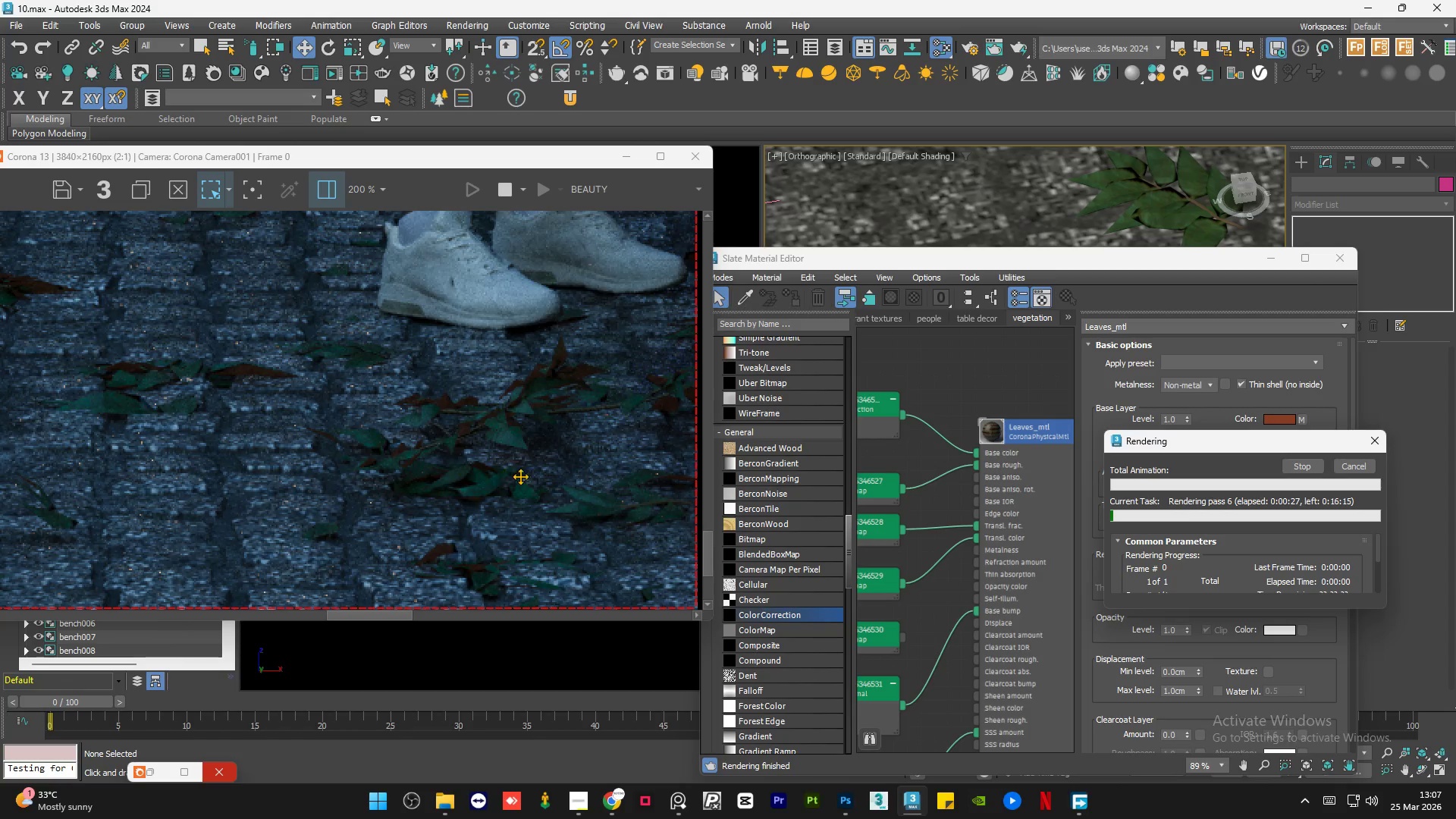 
scroll: coordinate [520, 476], scroll_direction: up, amount: 2.0
 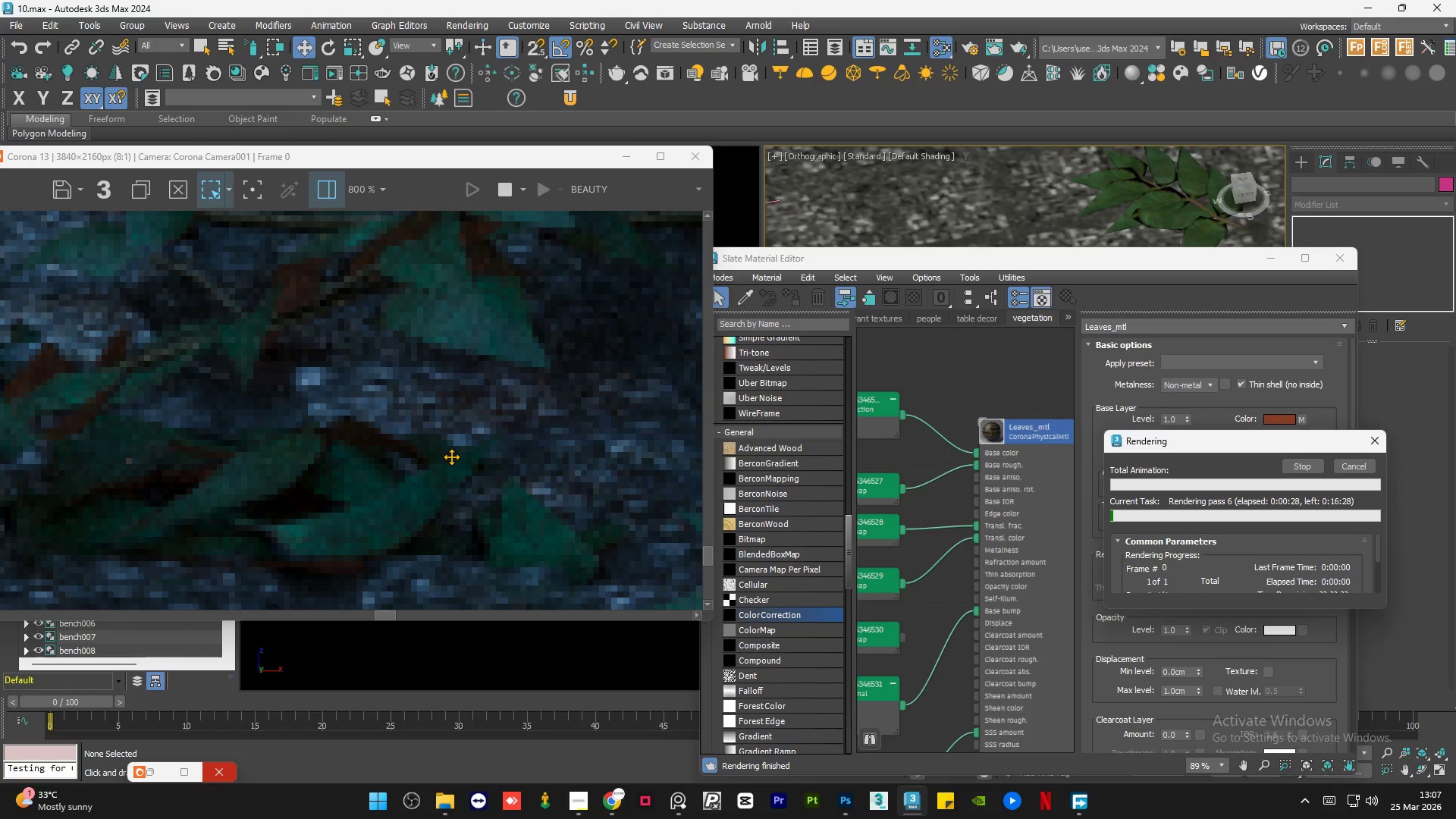 
scroll: coordinate [451, 457], scroll_direction: down, amount: 1.0
 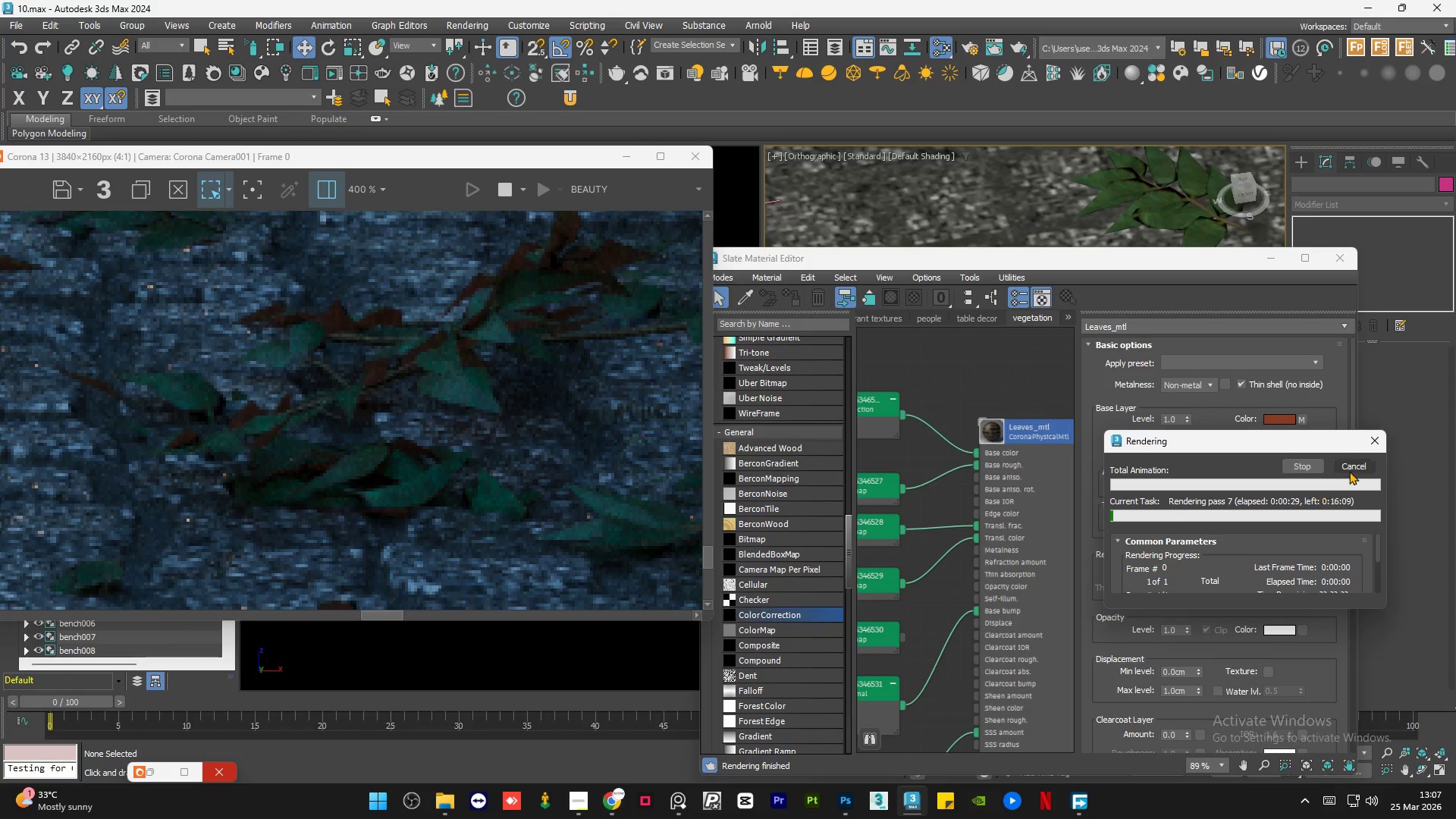 
left_click([1354, 463])
 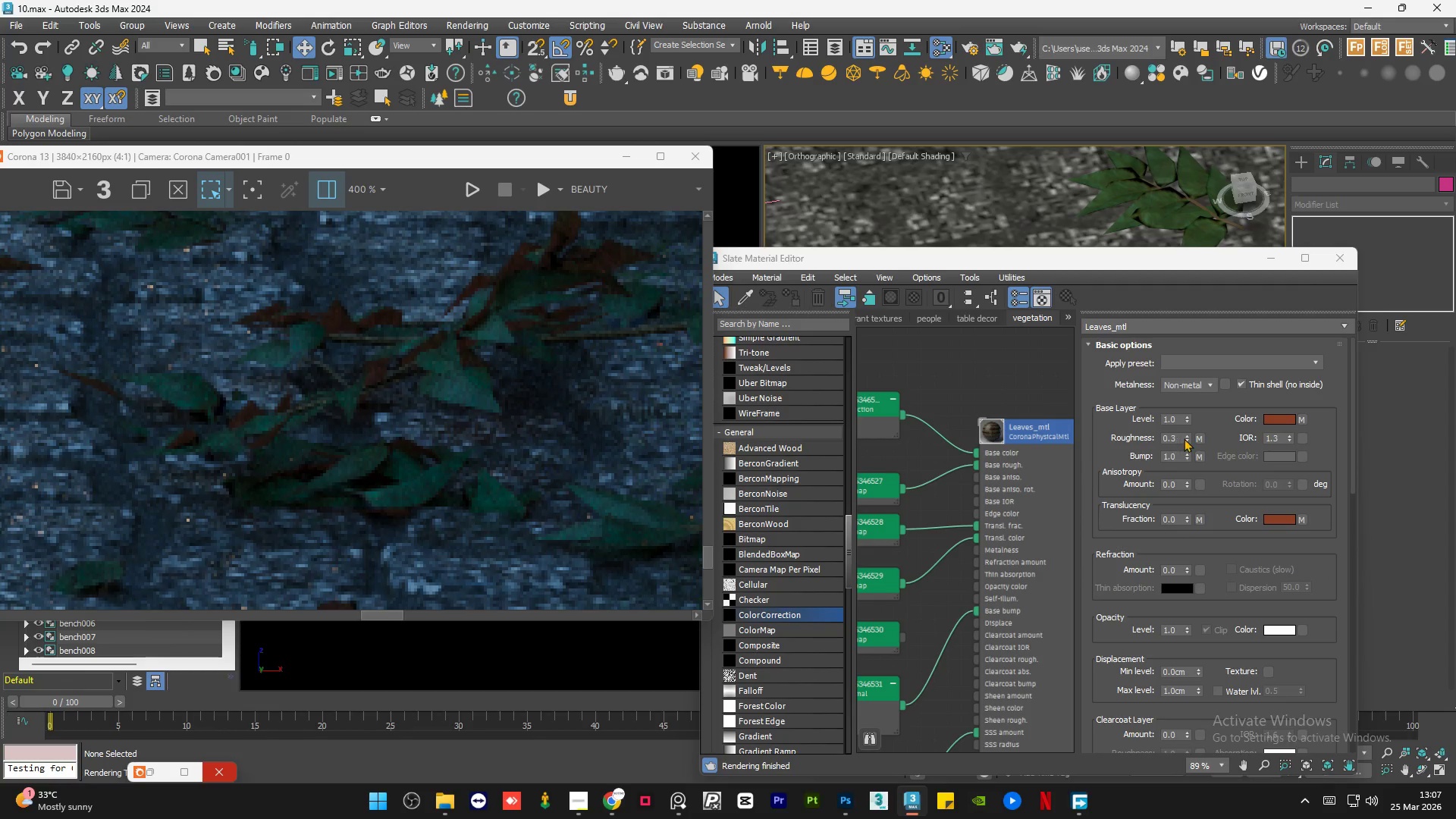 
left_click([1184, 438])
 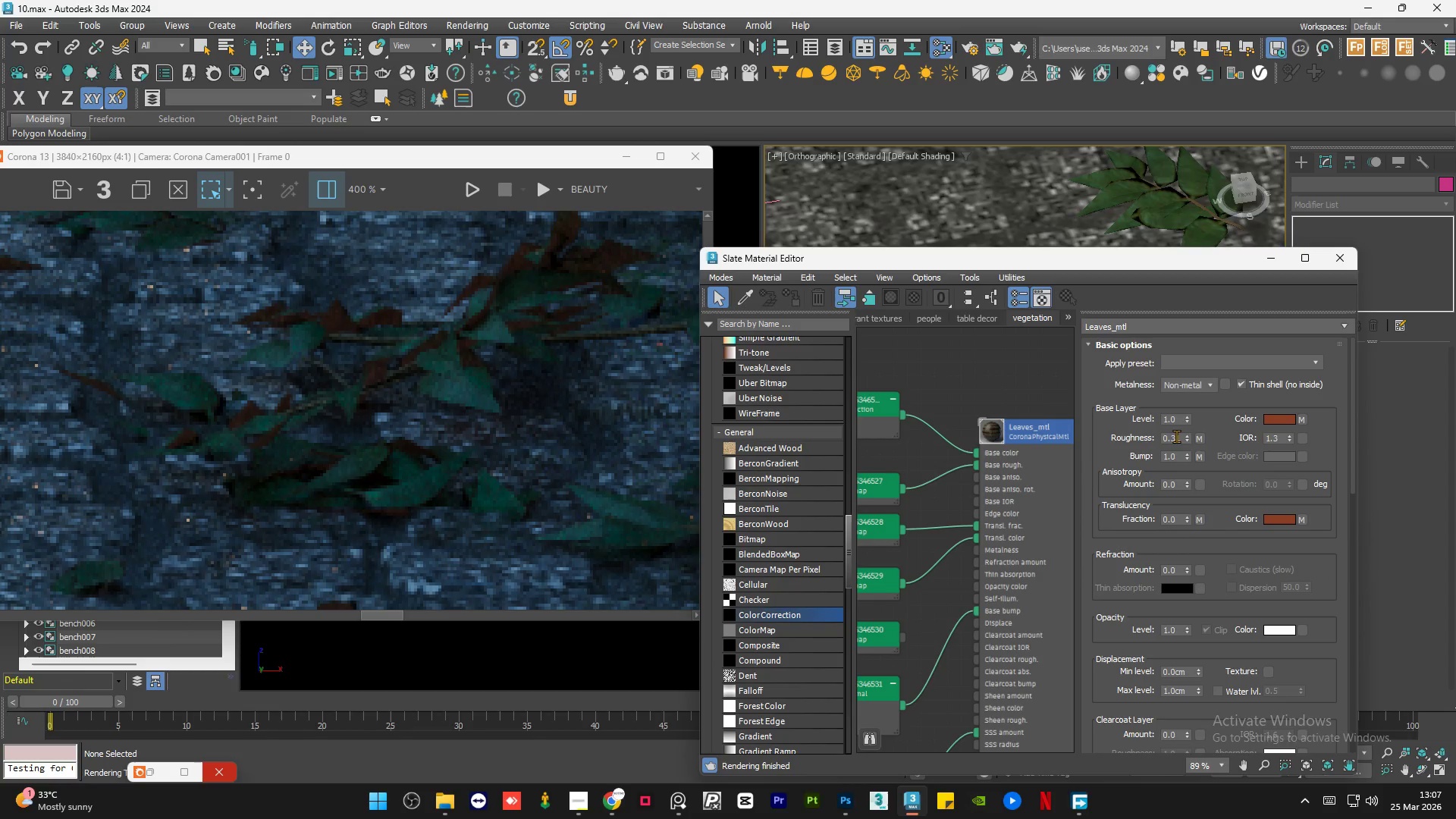 
double_click([1176, 436])
 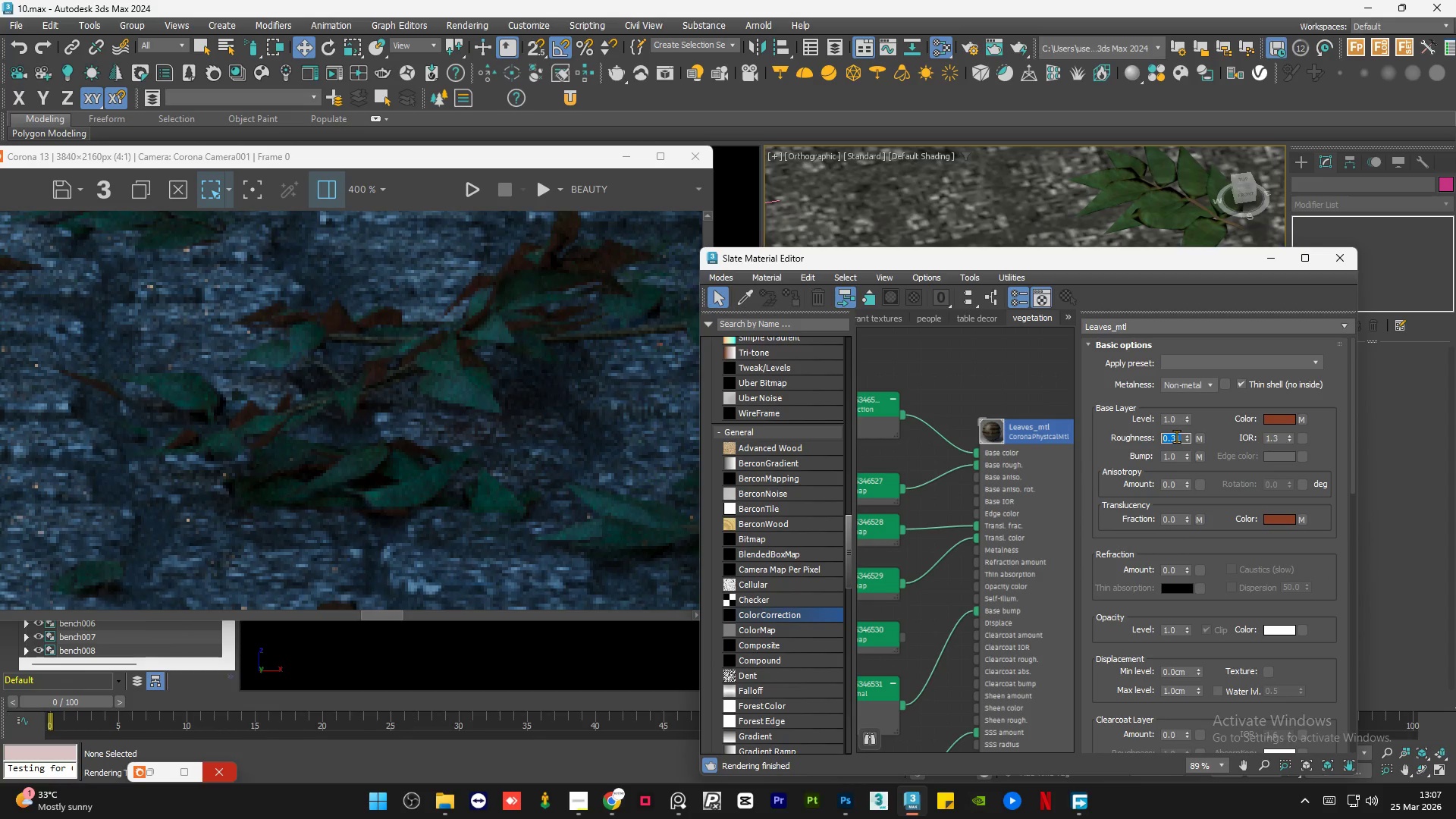 
key(Numpad0)
 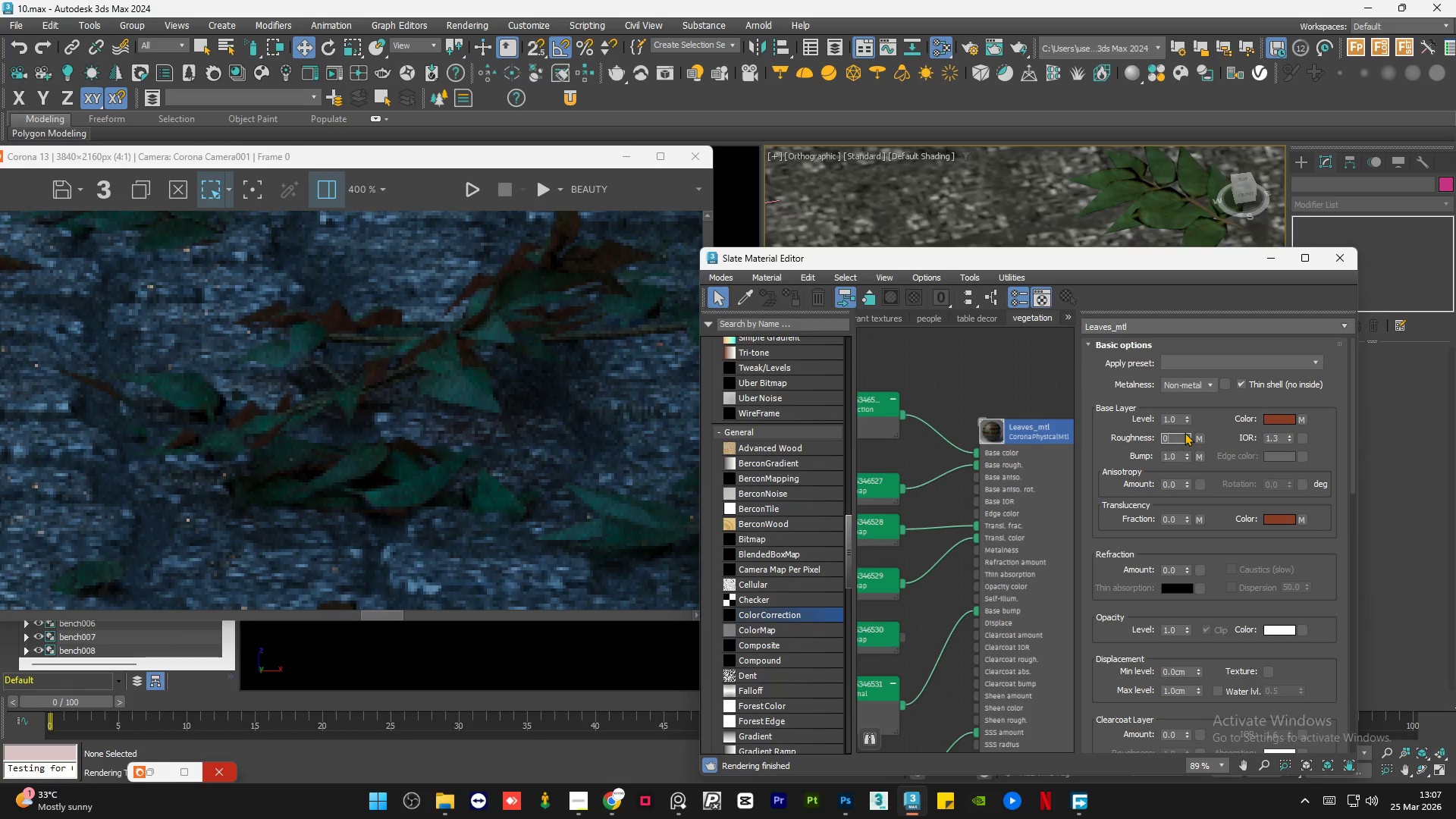 
key(NumpadEnter)
 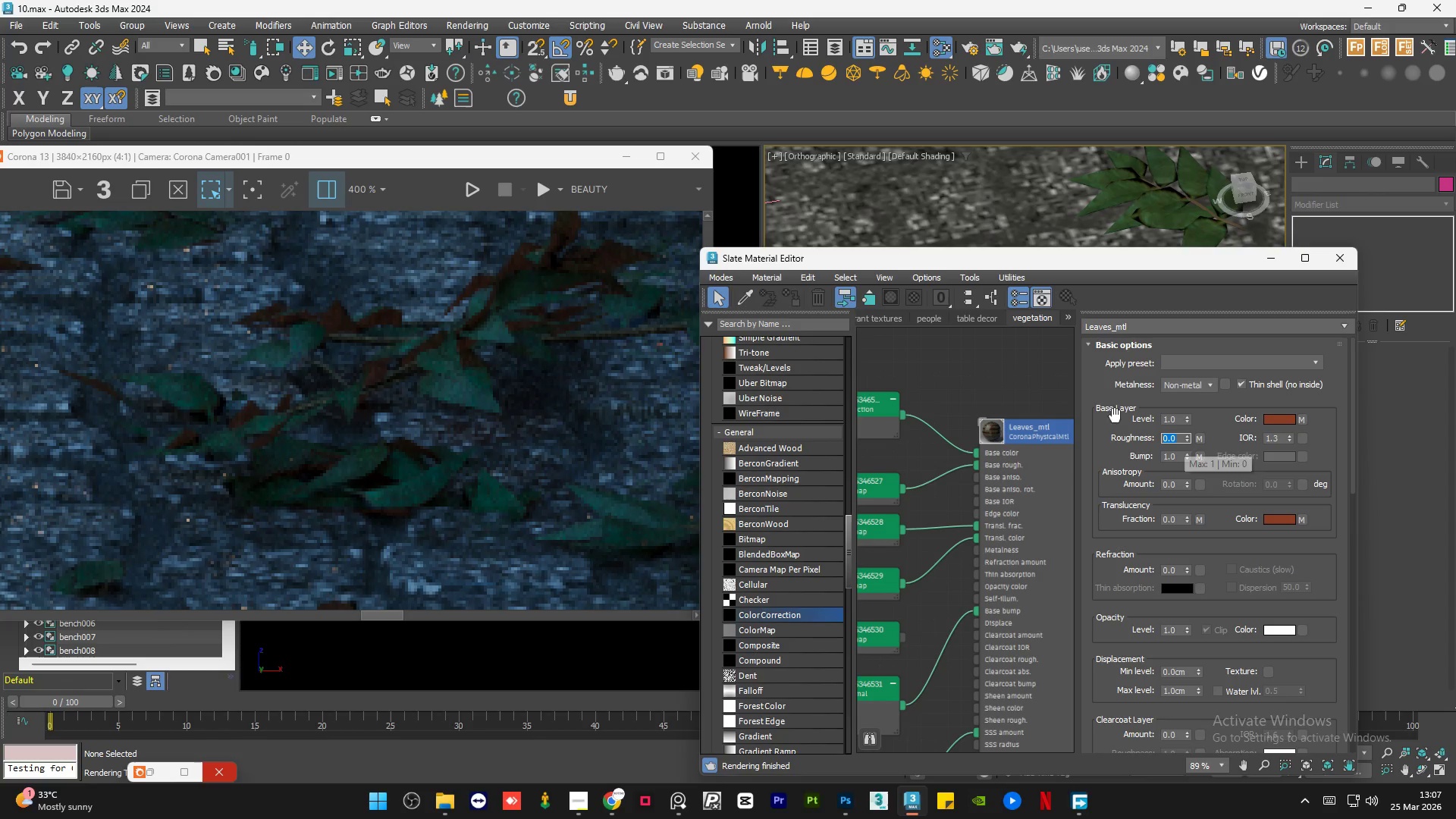 
left_click([1012, 367])
 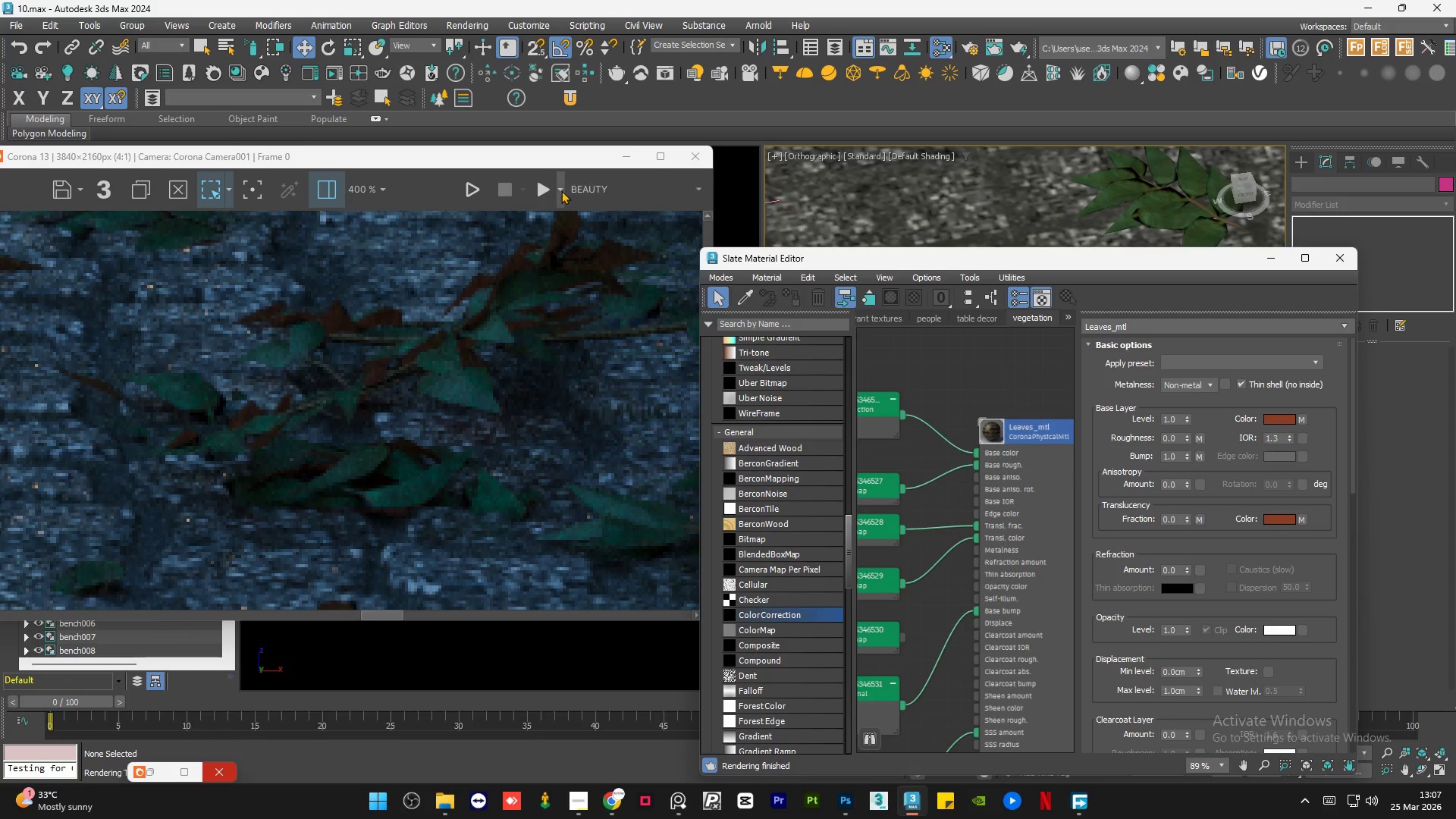 
left_click([538, 187])
 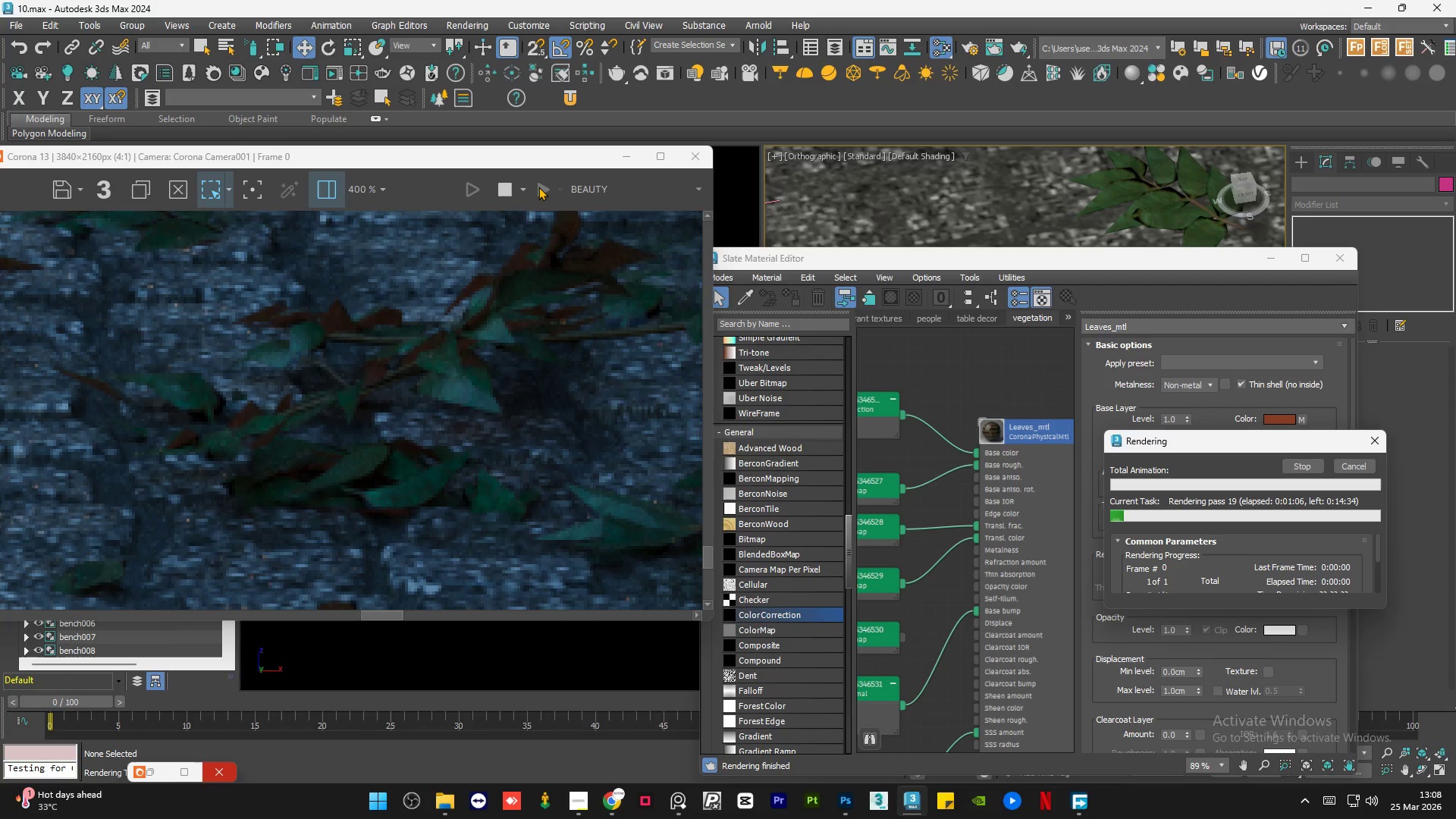 
wait(72.03)
 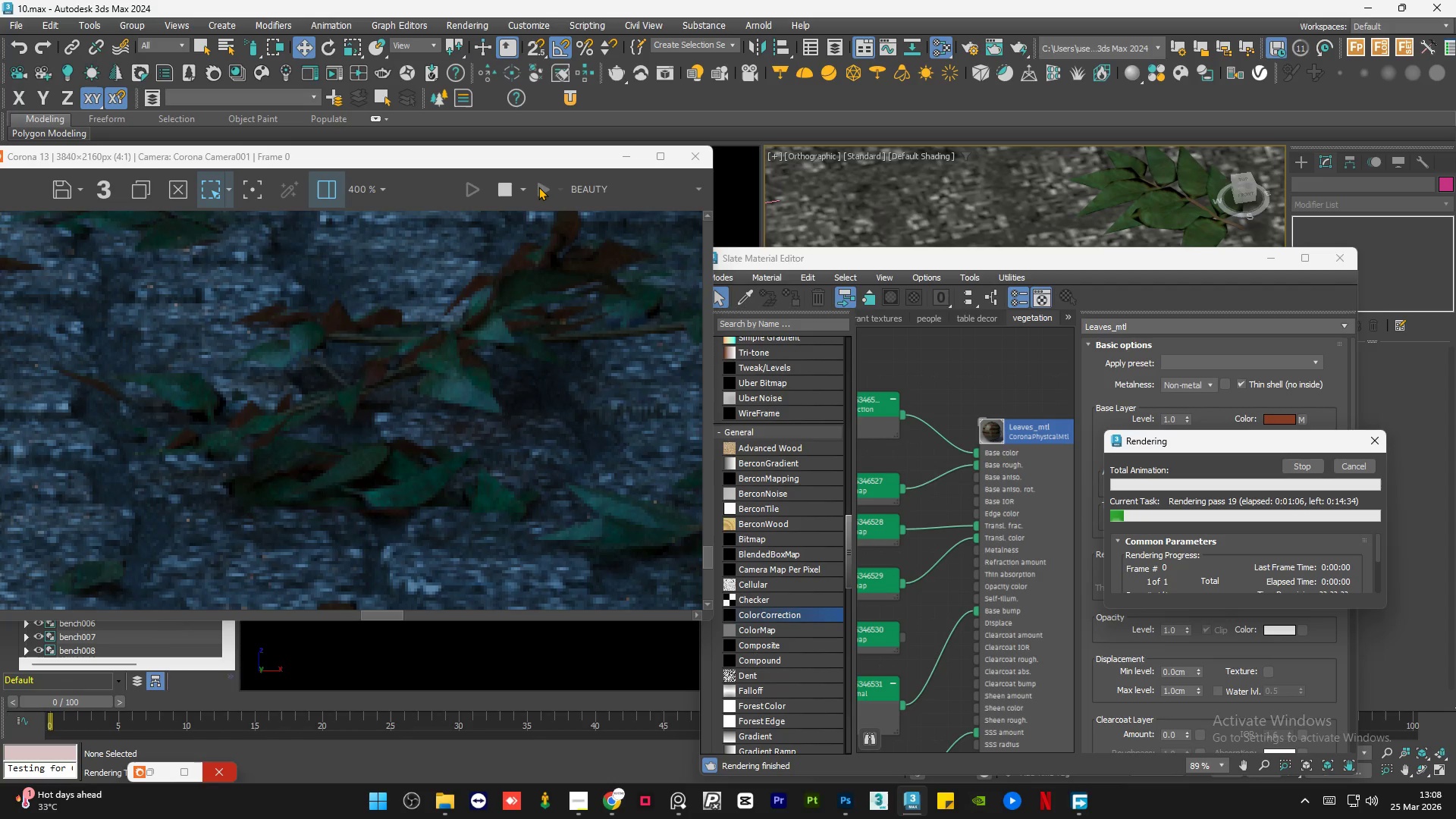 
scroll: coordinate [304, 474], scroll_direction: down, amount: 1.0
 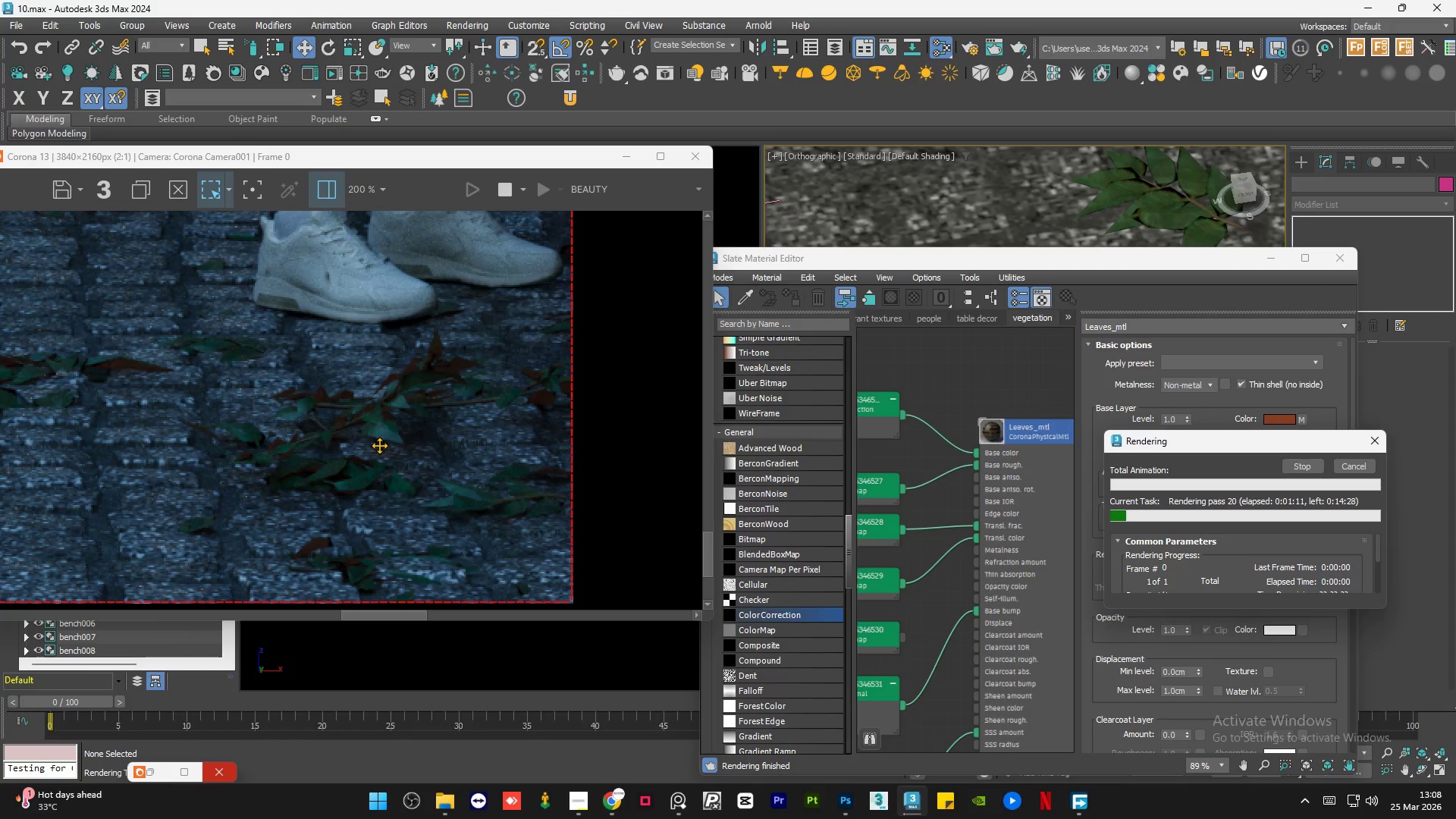 
scroll: coordinate [416, 436], scroll_direction: up, amount: 2.0
 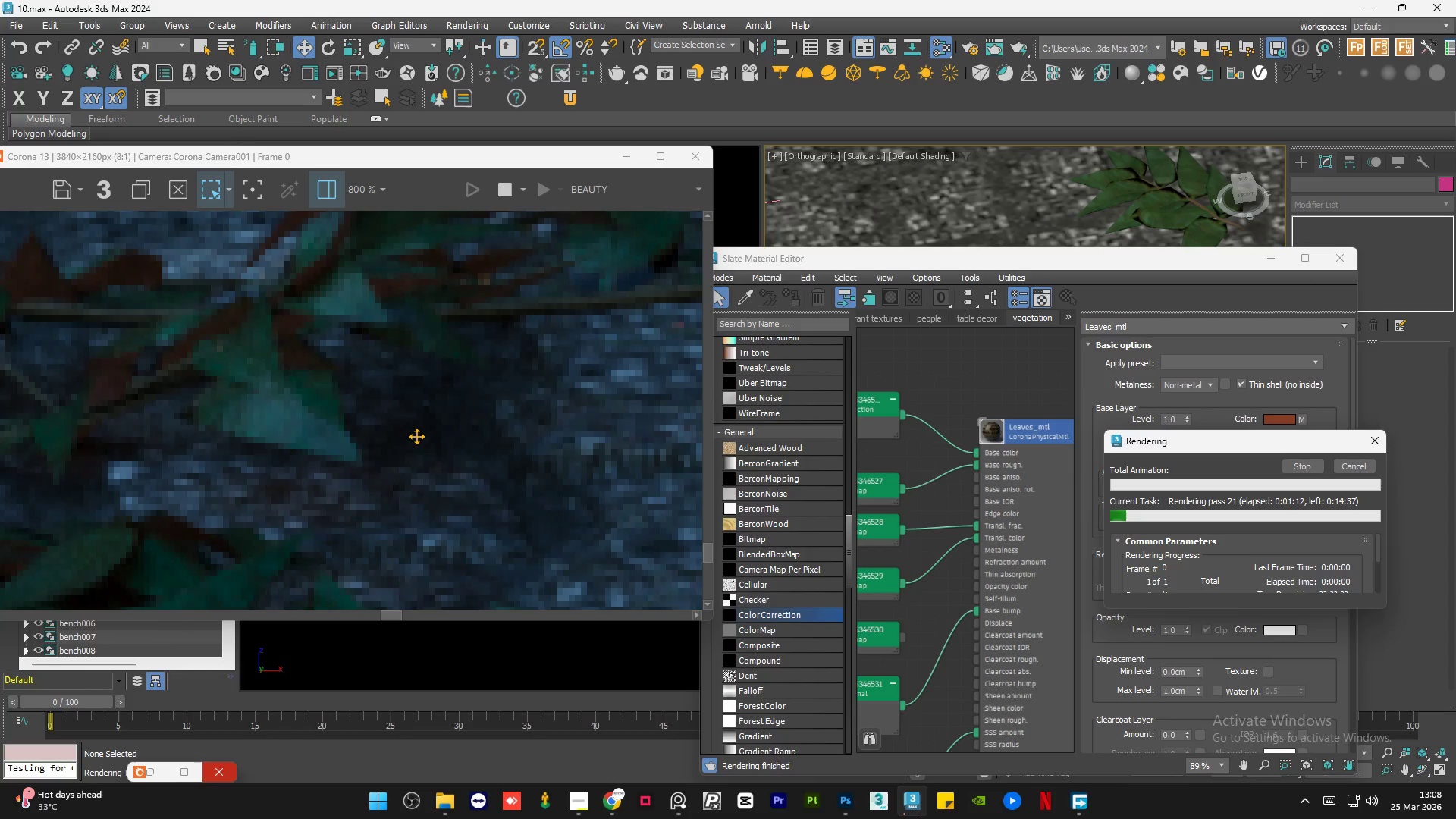 
scroll: coordinate [407, 445], scroll_direction: down, amount: 3.0
 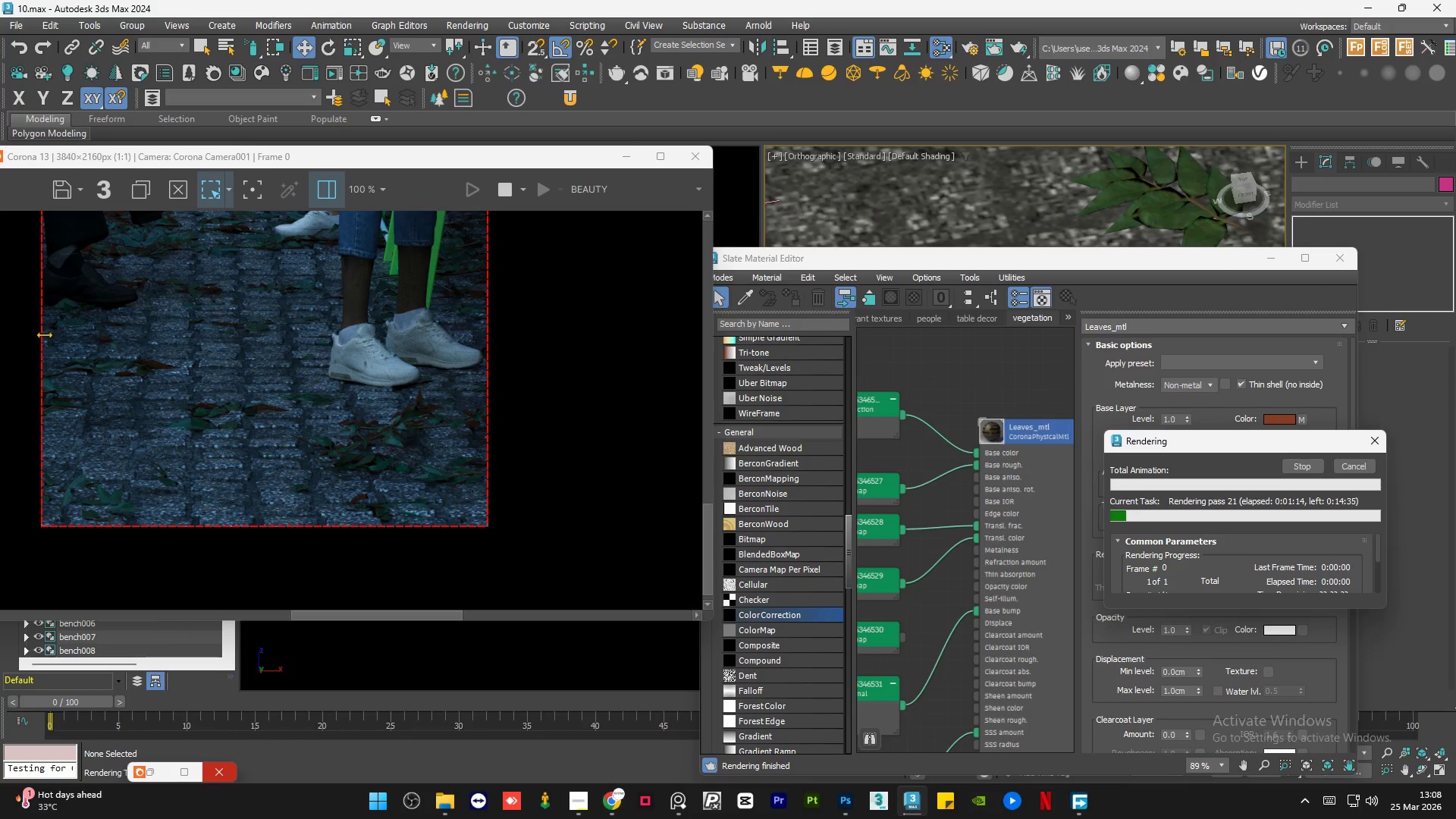 
scroll: coordinate [124, 390], scroll_direction: up, amount: 2.0
 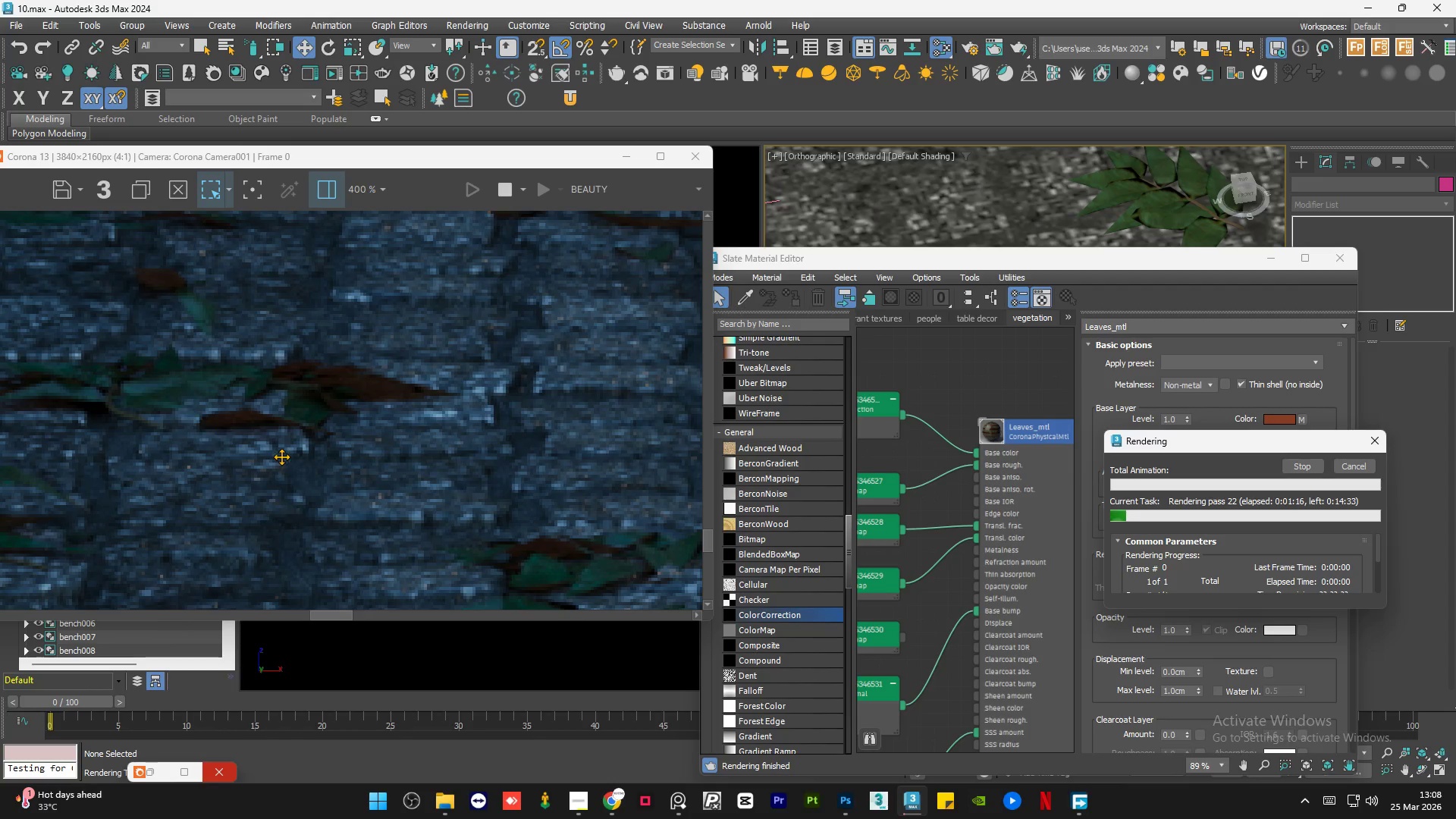 
scroll: coordinate [288, 466], scroll_direction: down, amount: 2.0
 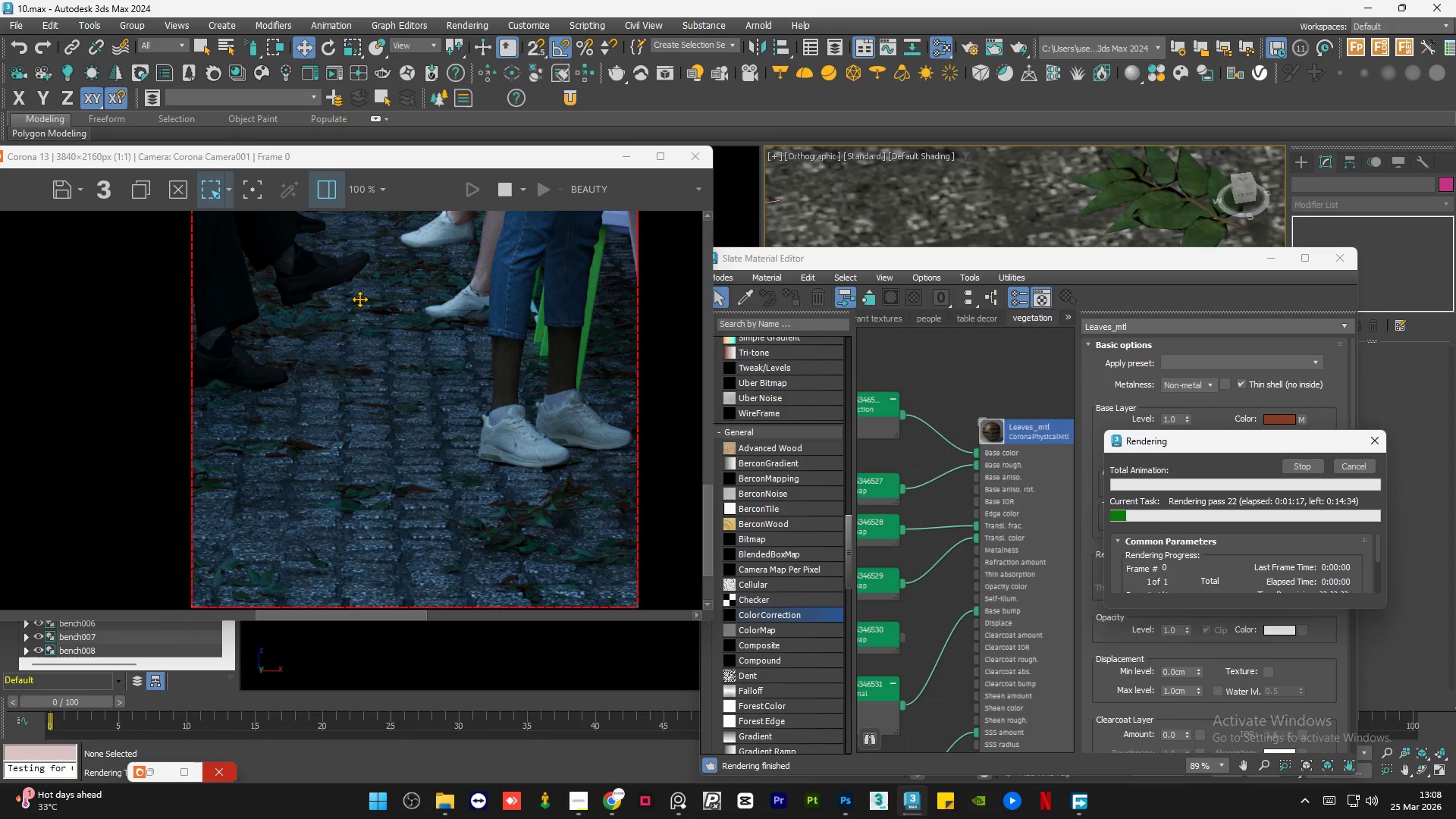 
scroll: coordinate [158, 315], scroll_direction: up, amount: 3.0
 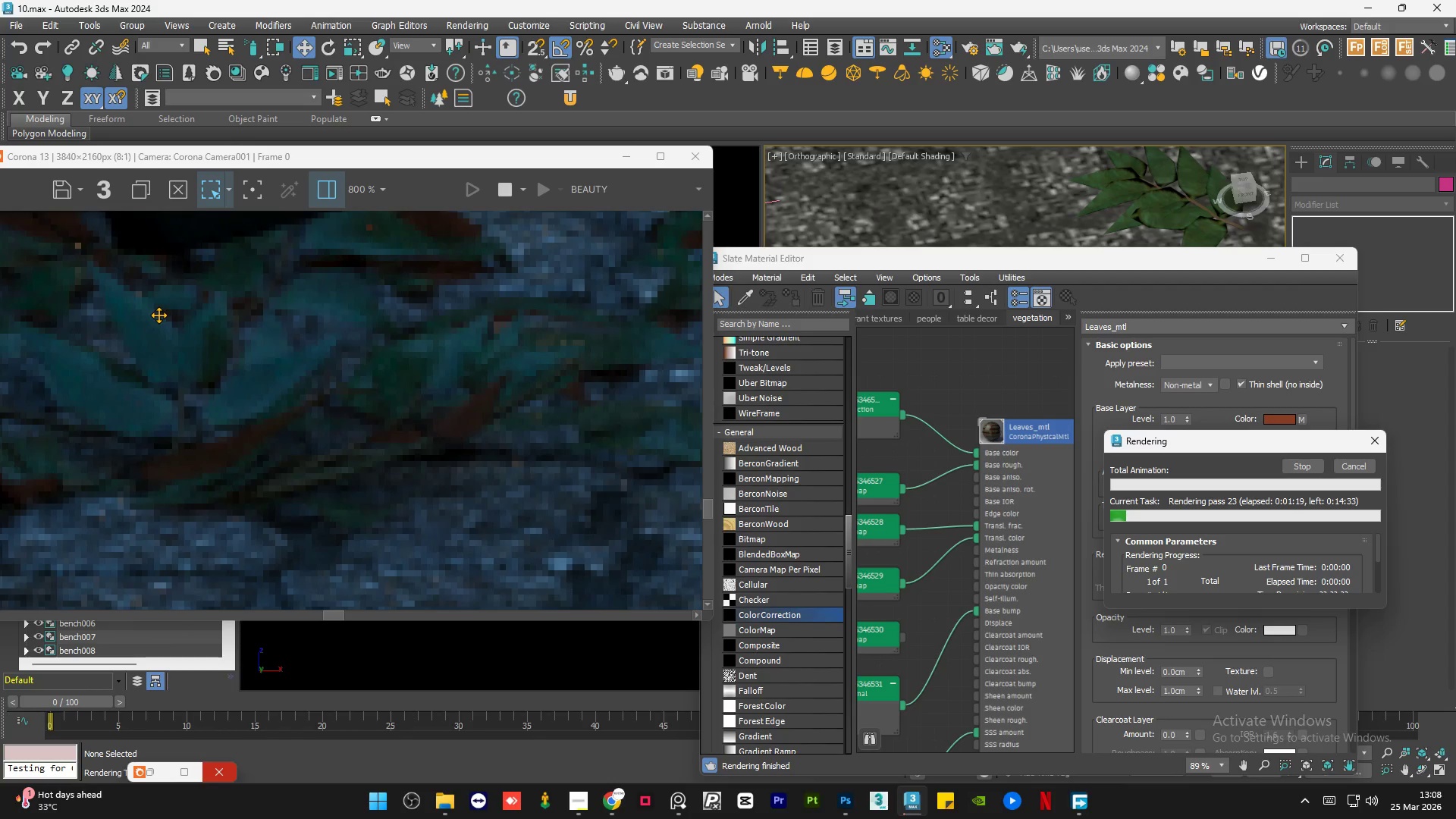 
scroll: coordinate [162, 320], scroll_direction: none, amount: 0.0
 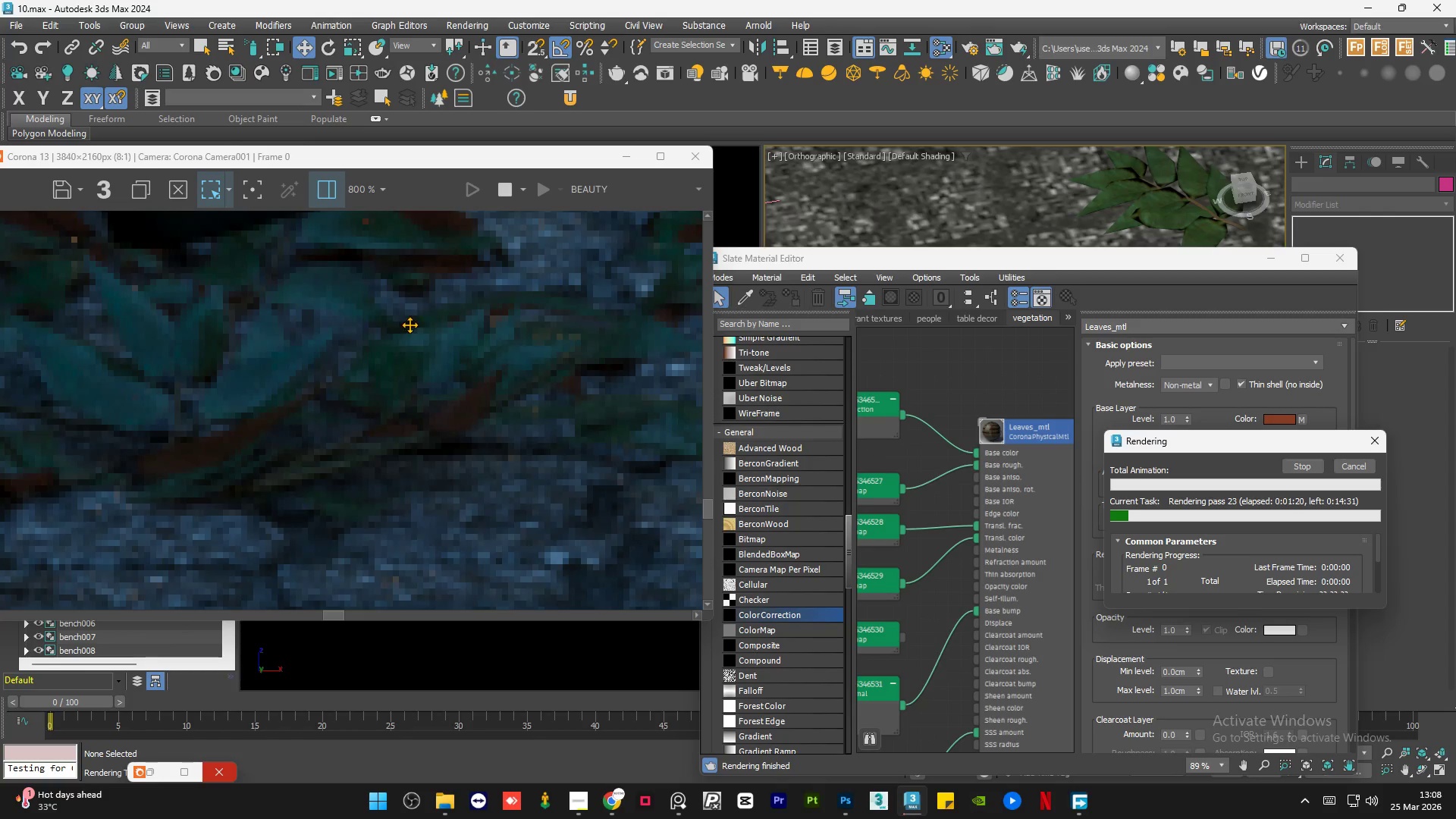 
scroll: coordinate [350, 359], scroll_direction: down, amount: 2.0
 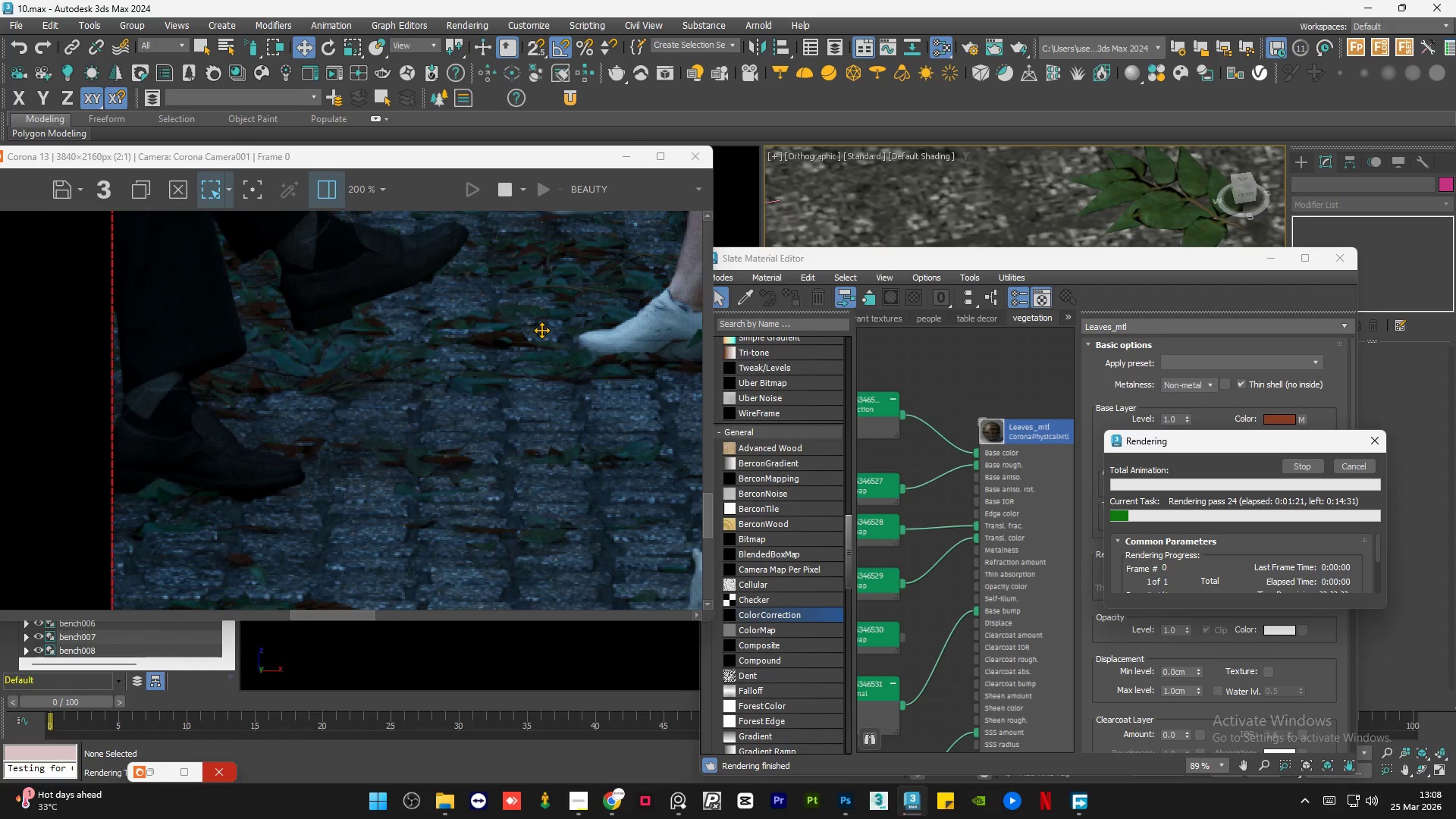 
scroll: coordinate [541, 330], scroll_direction: up, amount: 1.0
 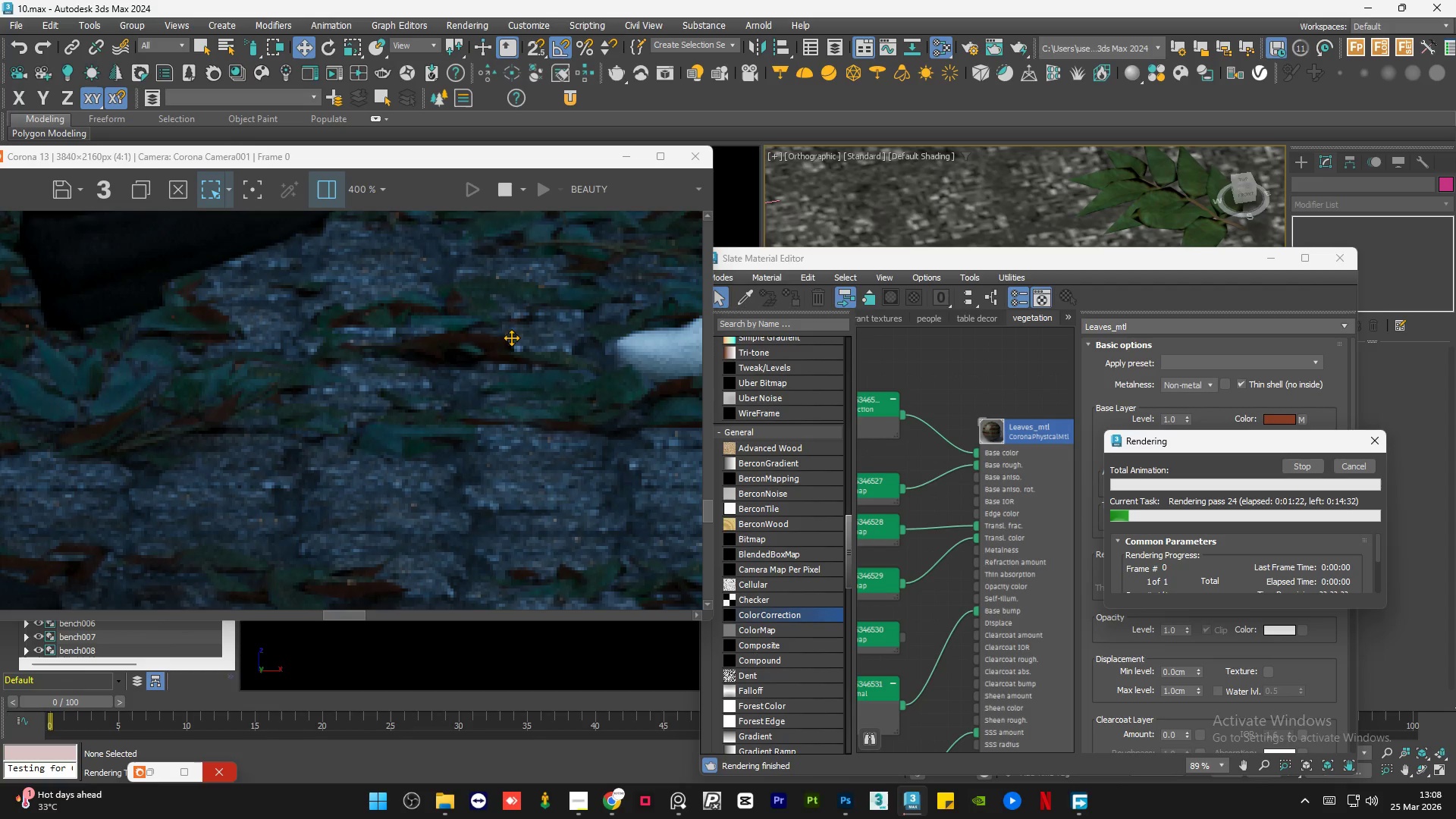 
scroll: coordinate [470, 341], scroll_direction: down, amount: 1.0
 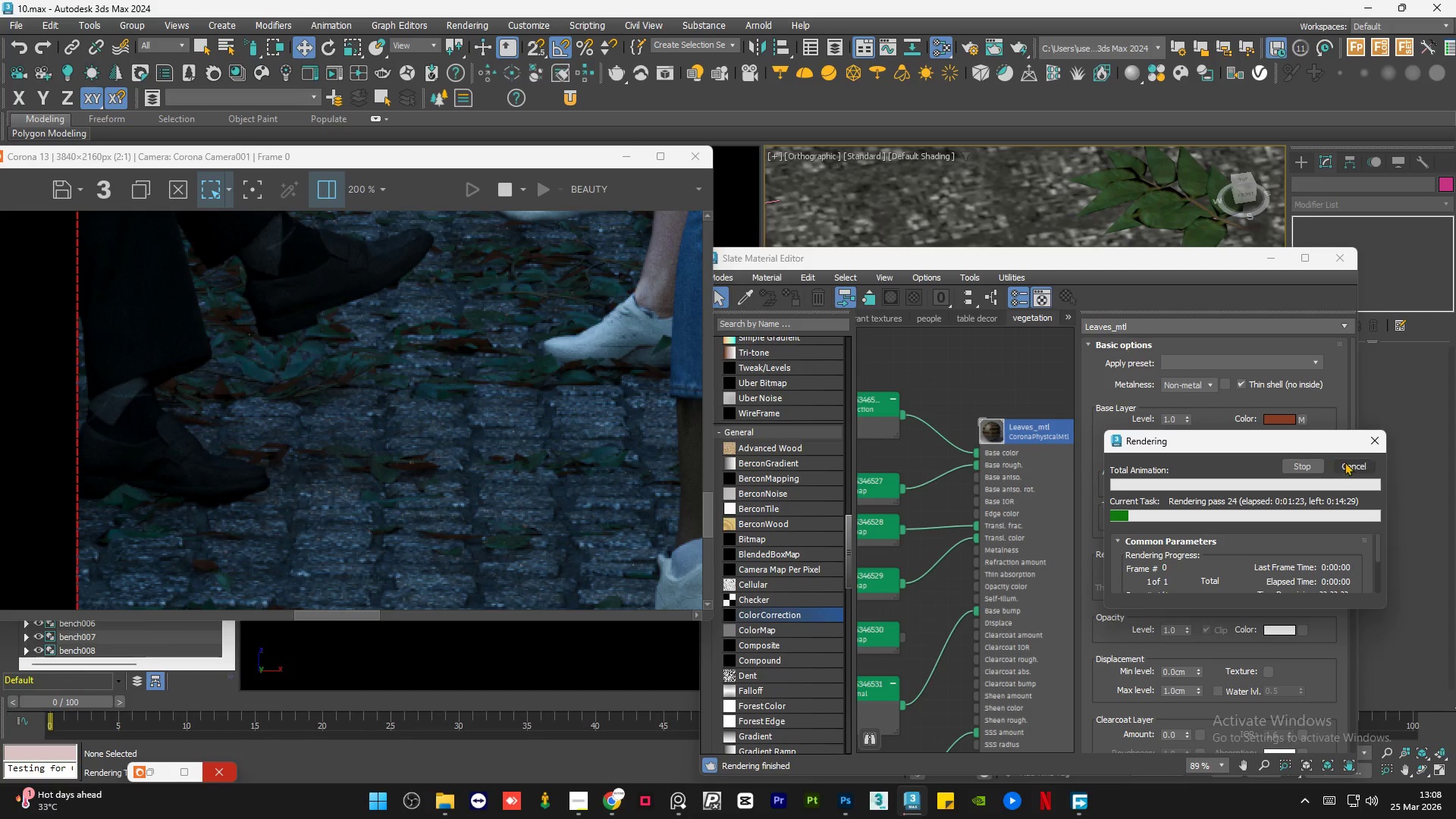 
left_click([1345, 463])
 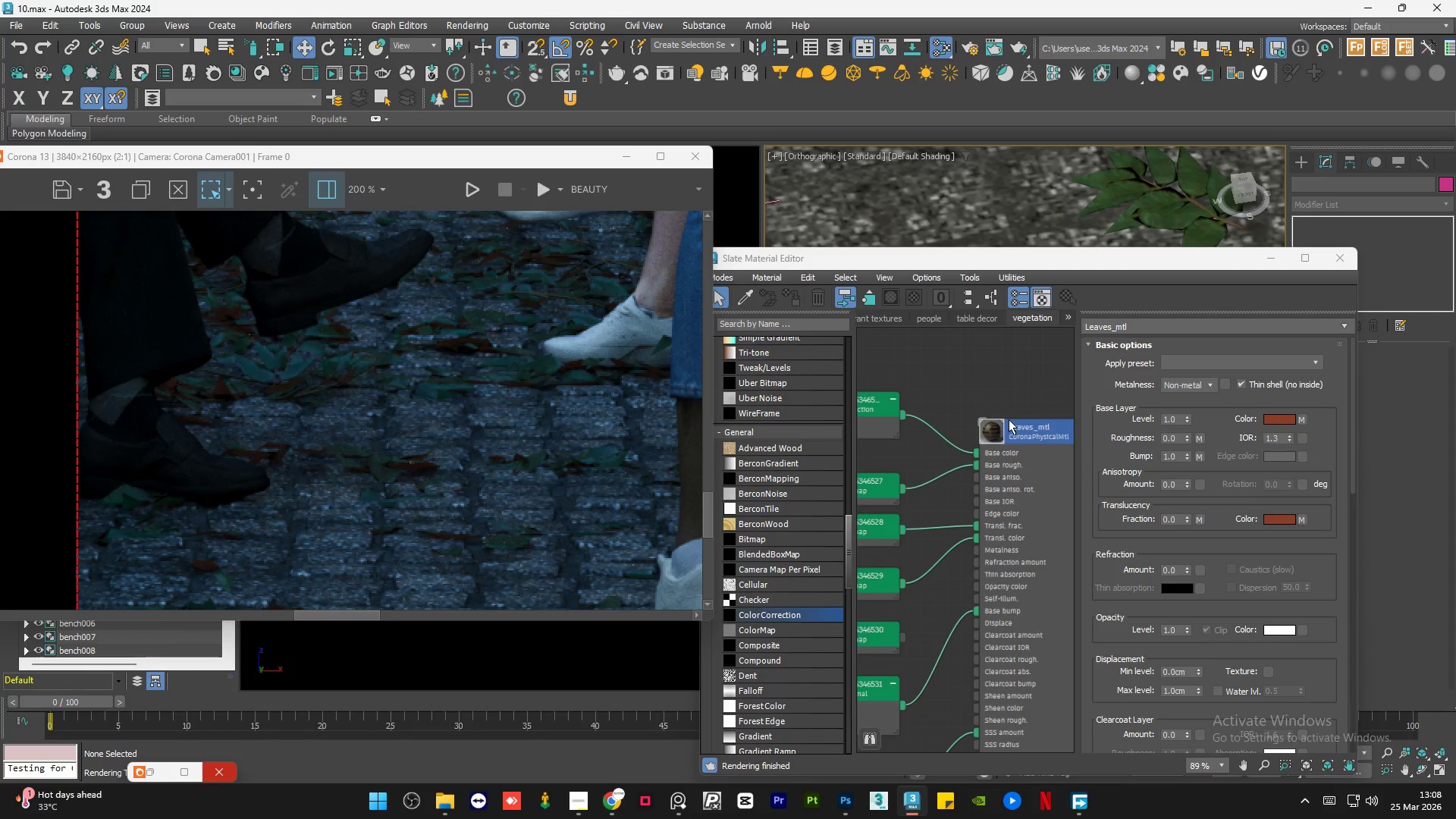 
scroll: coordinate [952, 407], scroll_direction: down, amount: 6.0
 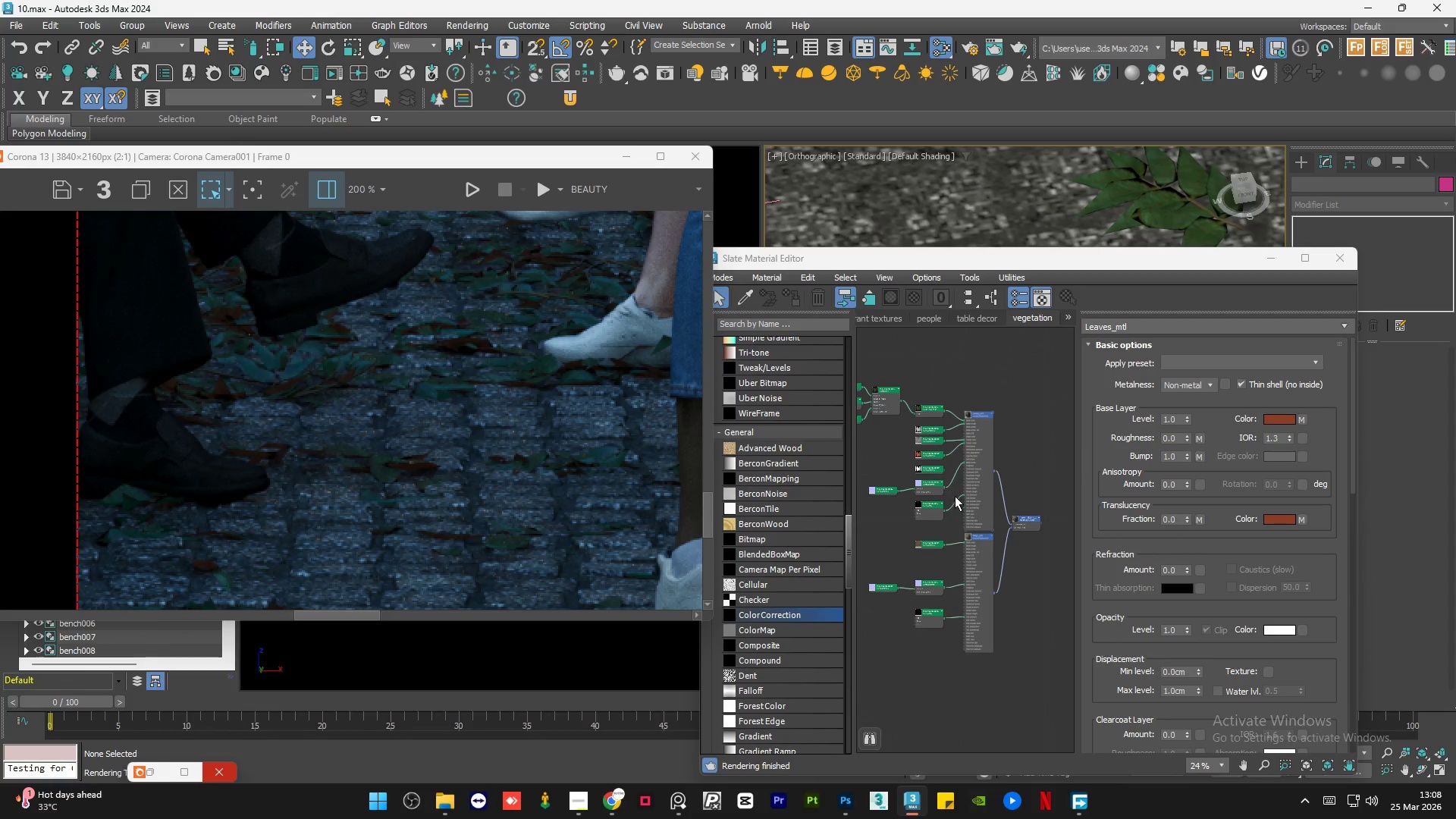 
left_click([929, 519])
 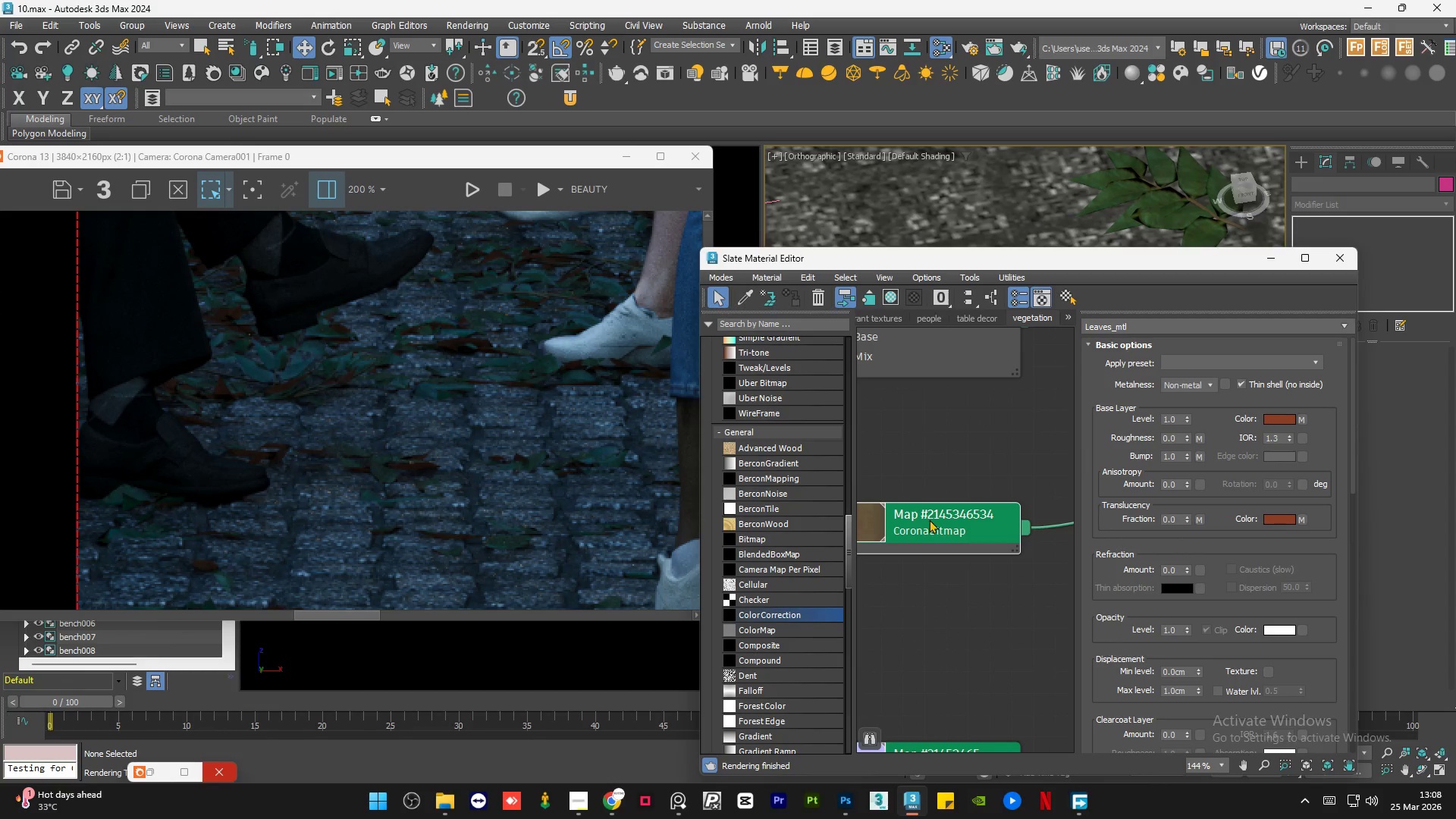 
scroll: coordinate [907, 538], scroll_direction: up, amount: 11.0
 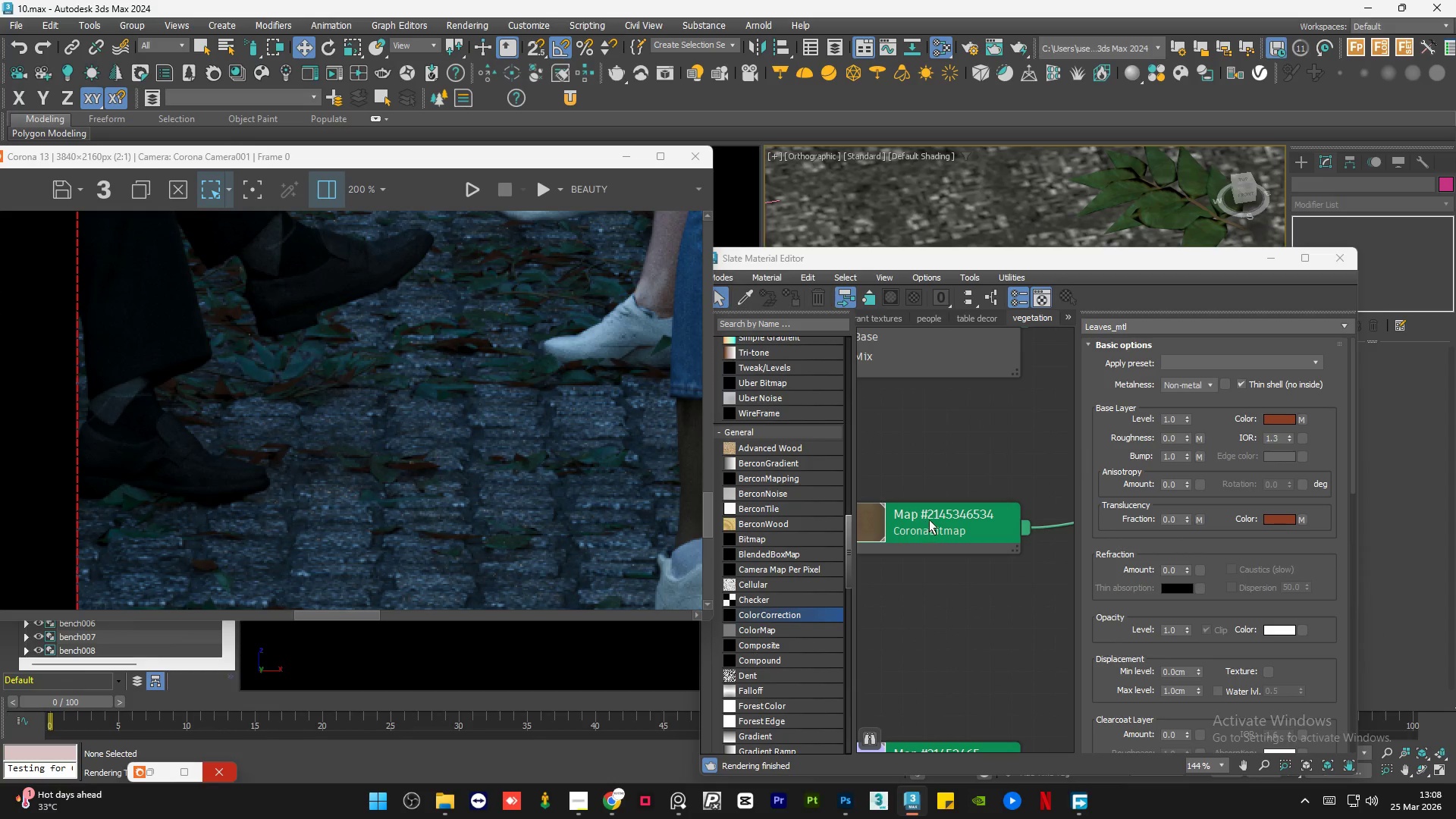 
double_click([929, 519])
 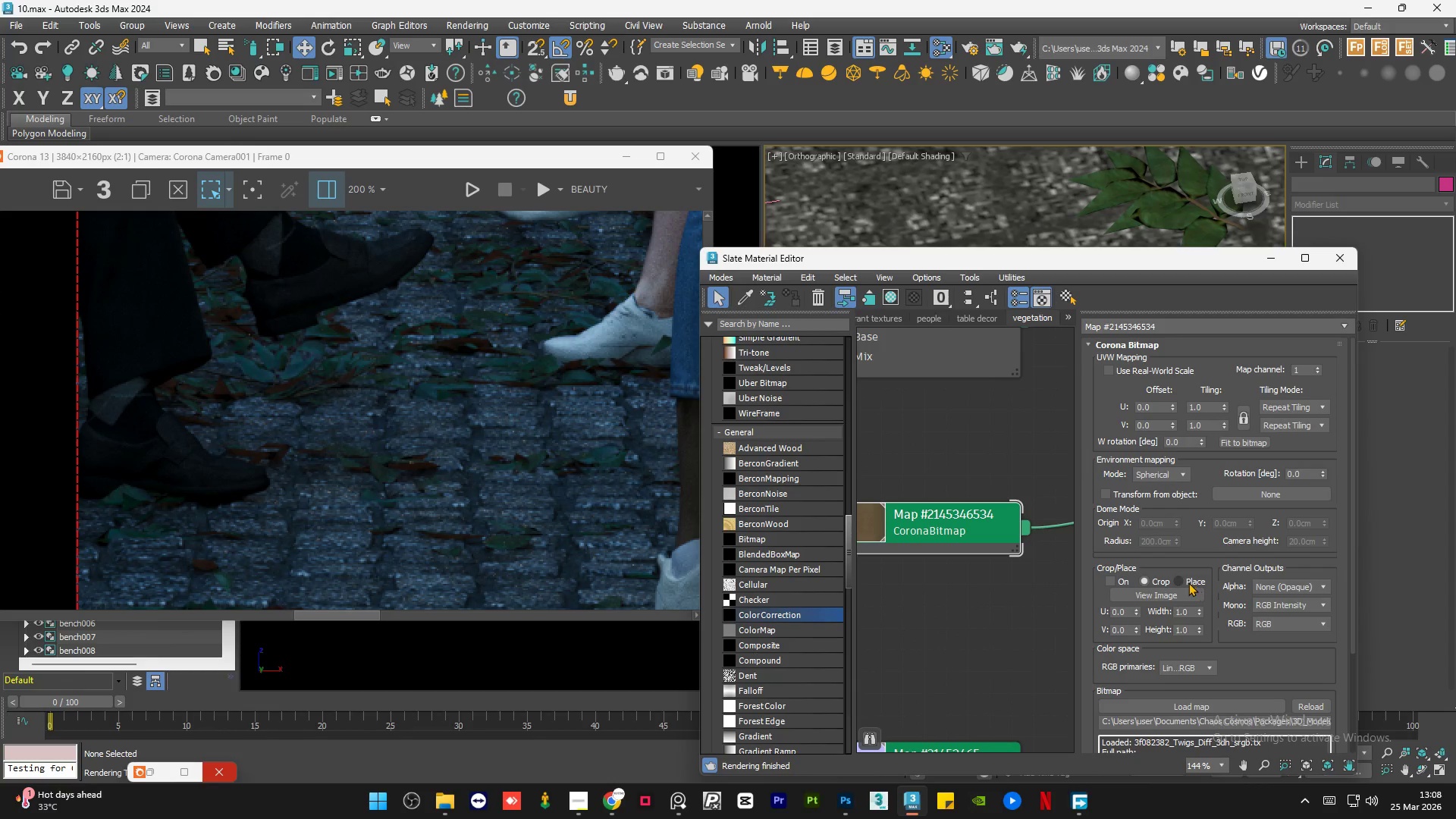 
left_click([1187, 592])
 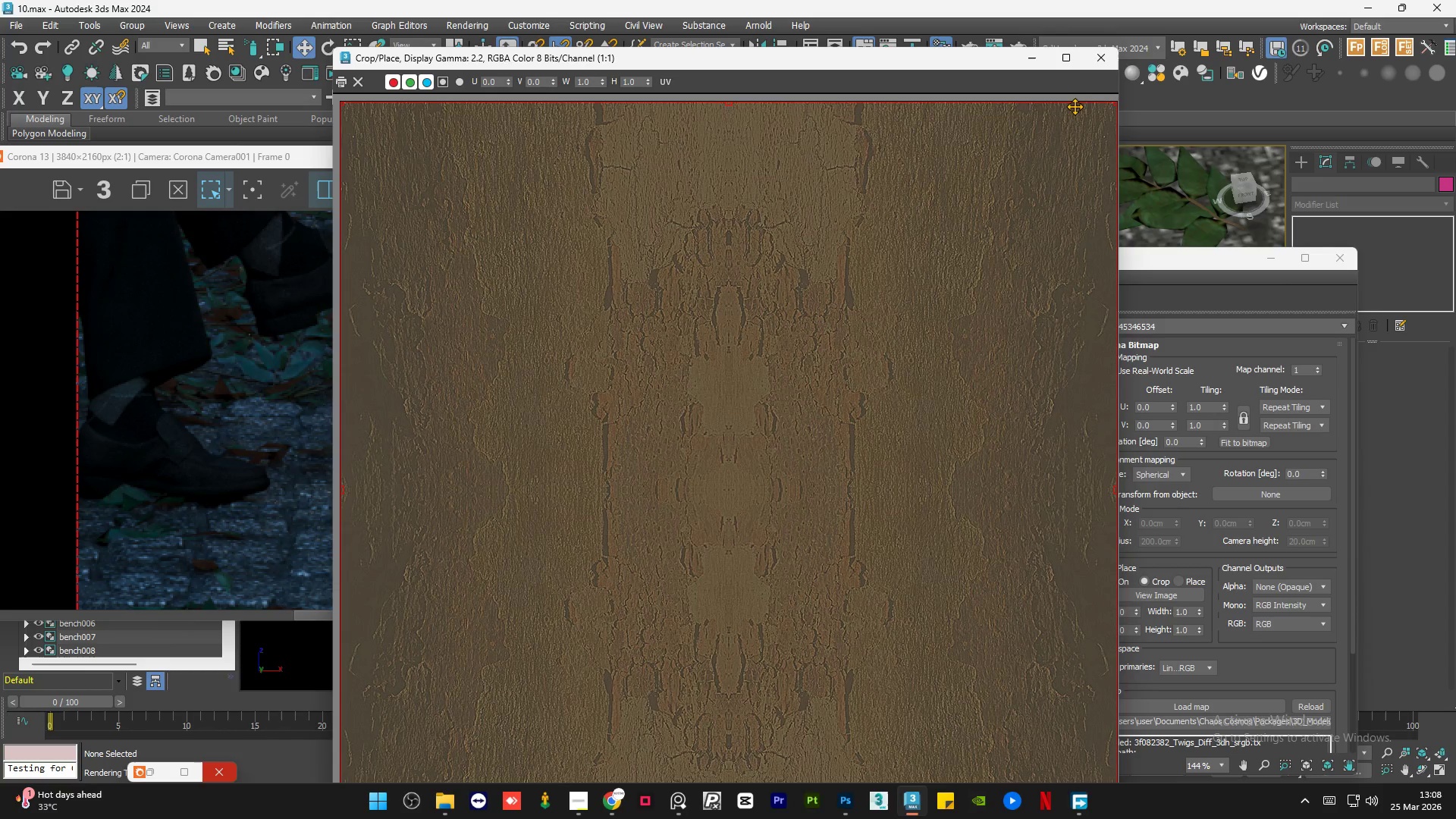 
left_click([1101, 57])
 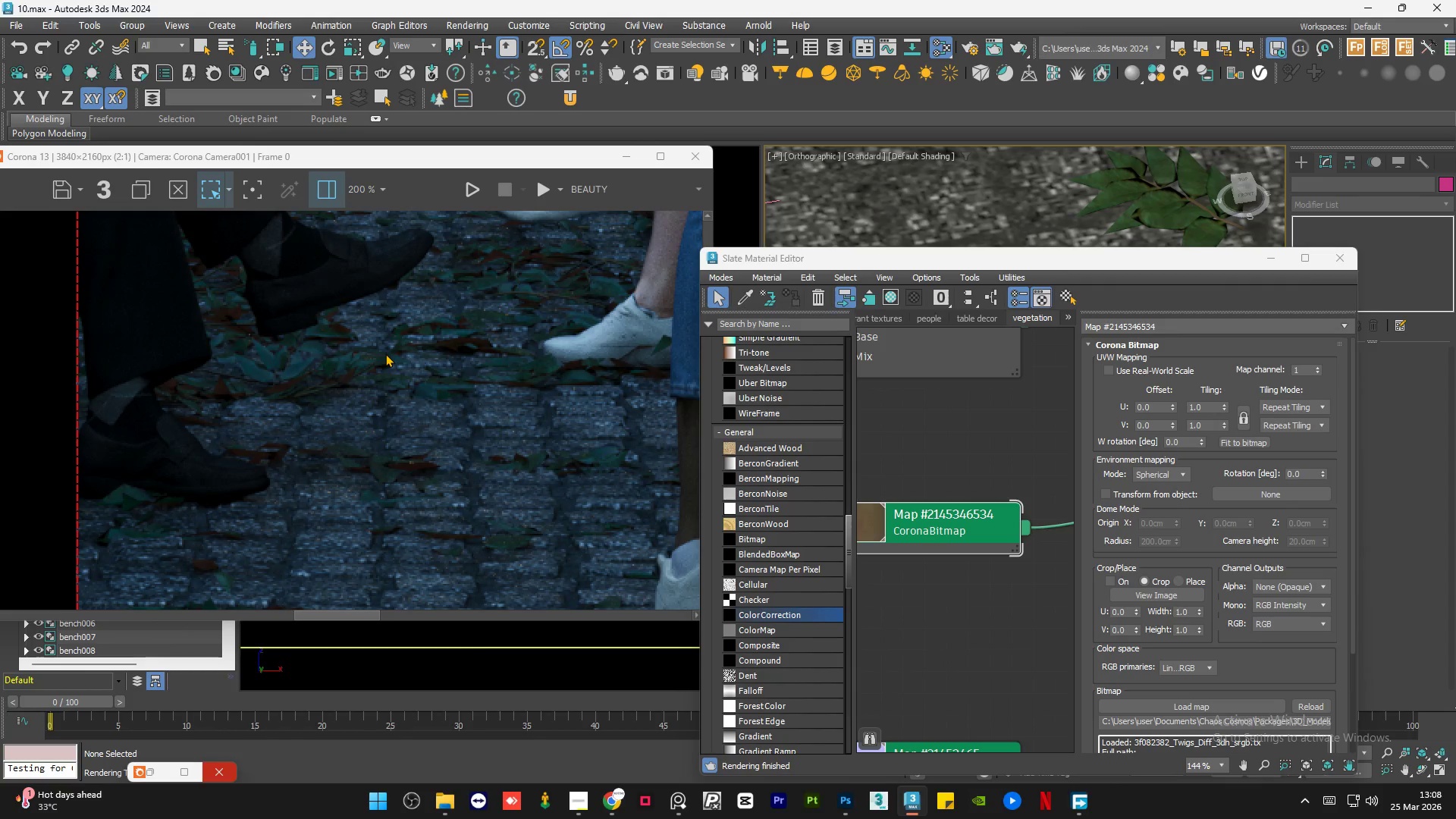 
scroll: coordinate [384, 355], scroll_direction: down, amount: 2.0
 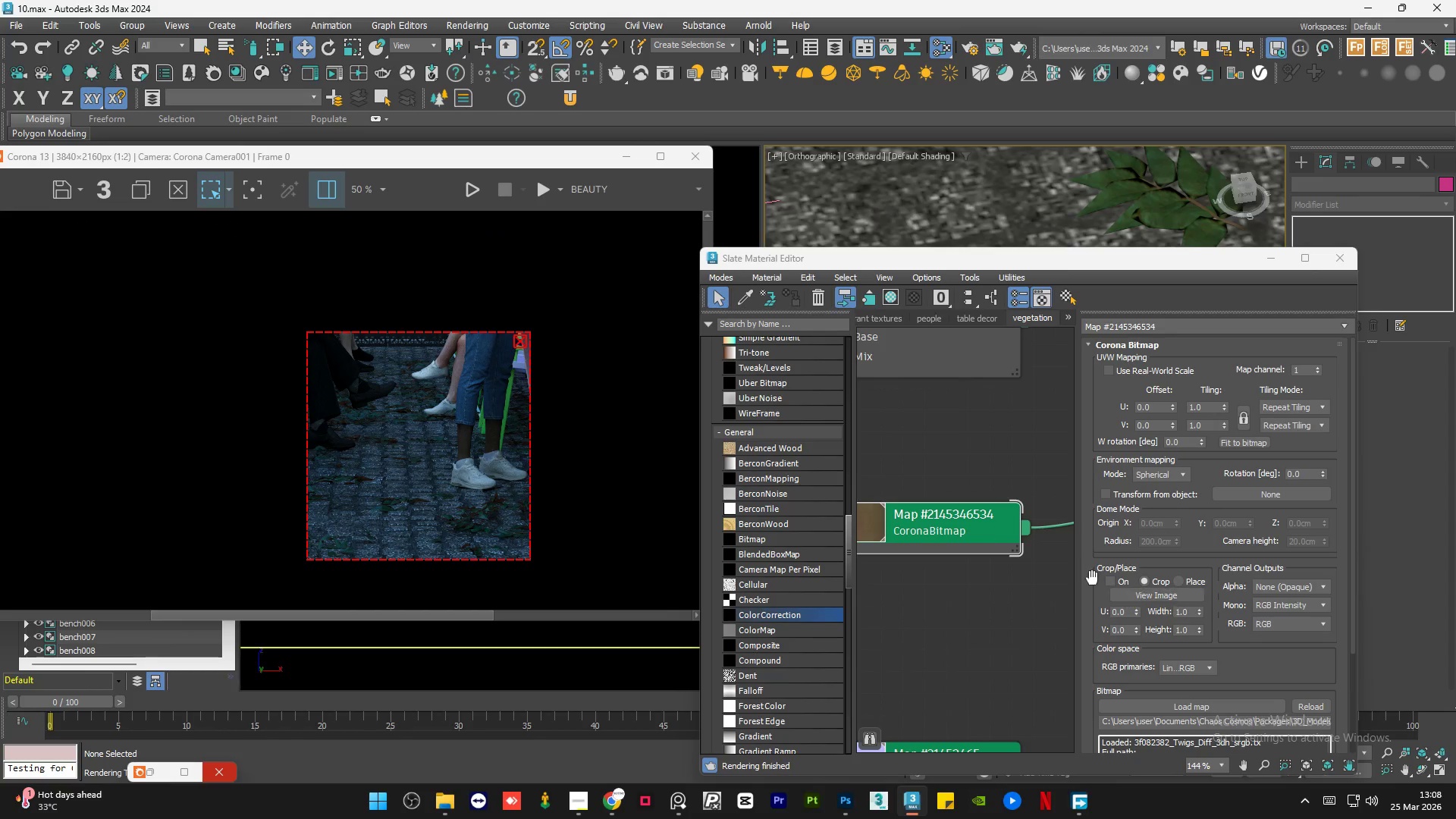 
scroll: coordinate [1015, 528], scroll_direction: up, amount: 1.0
 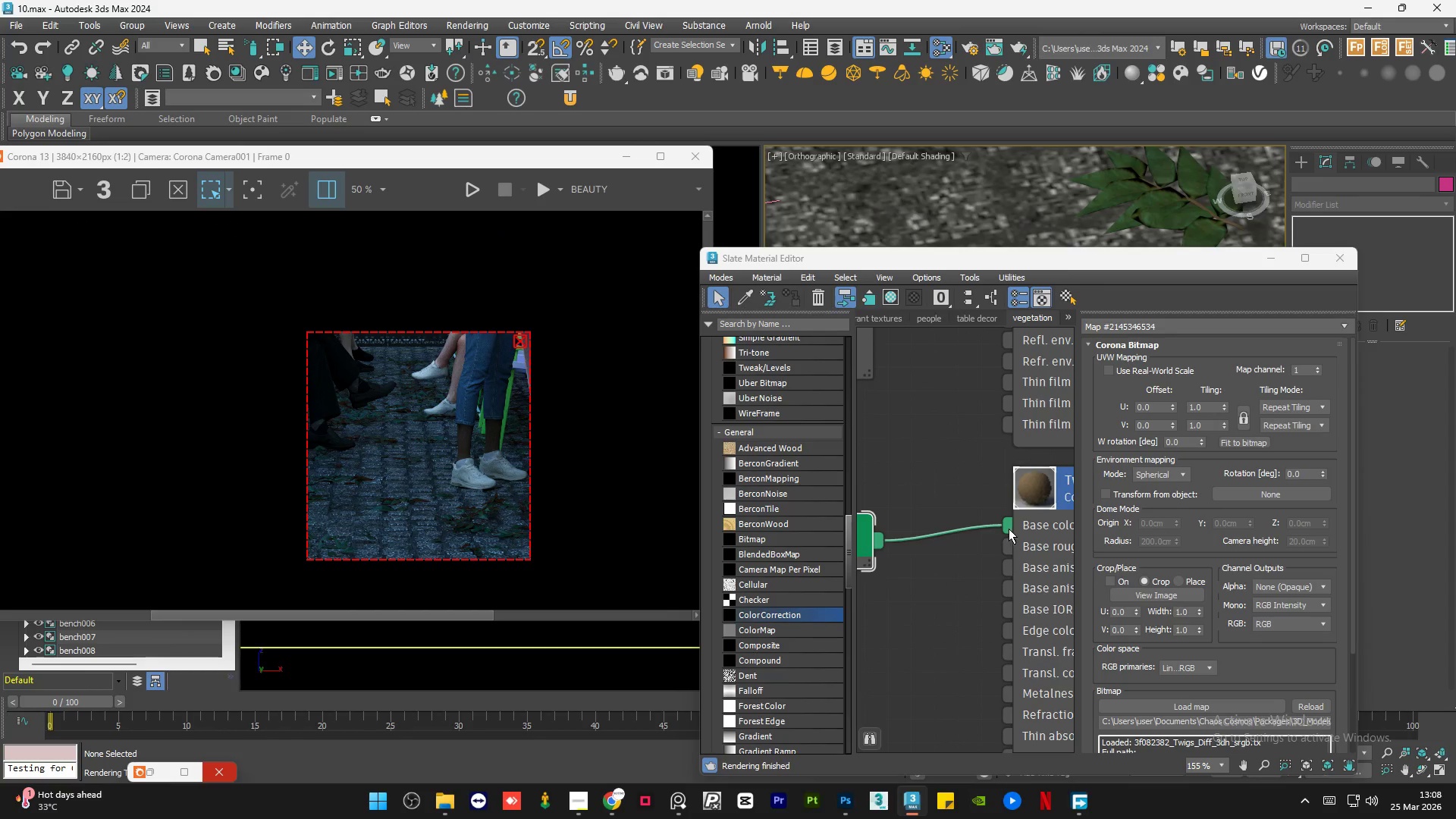 
left_click_drag(start_coordinate=[1008, 529], to_coordinate=[1002, 529])
 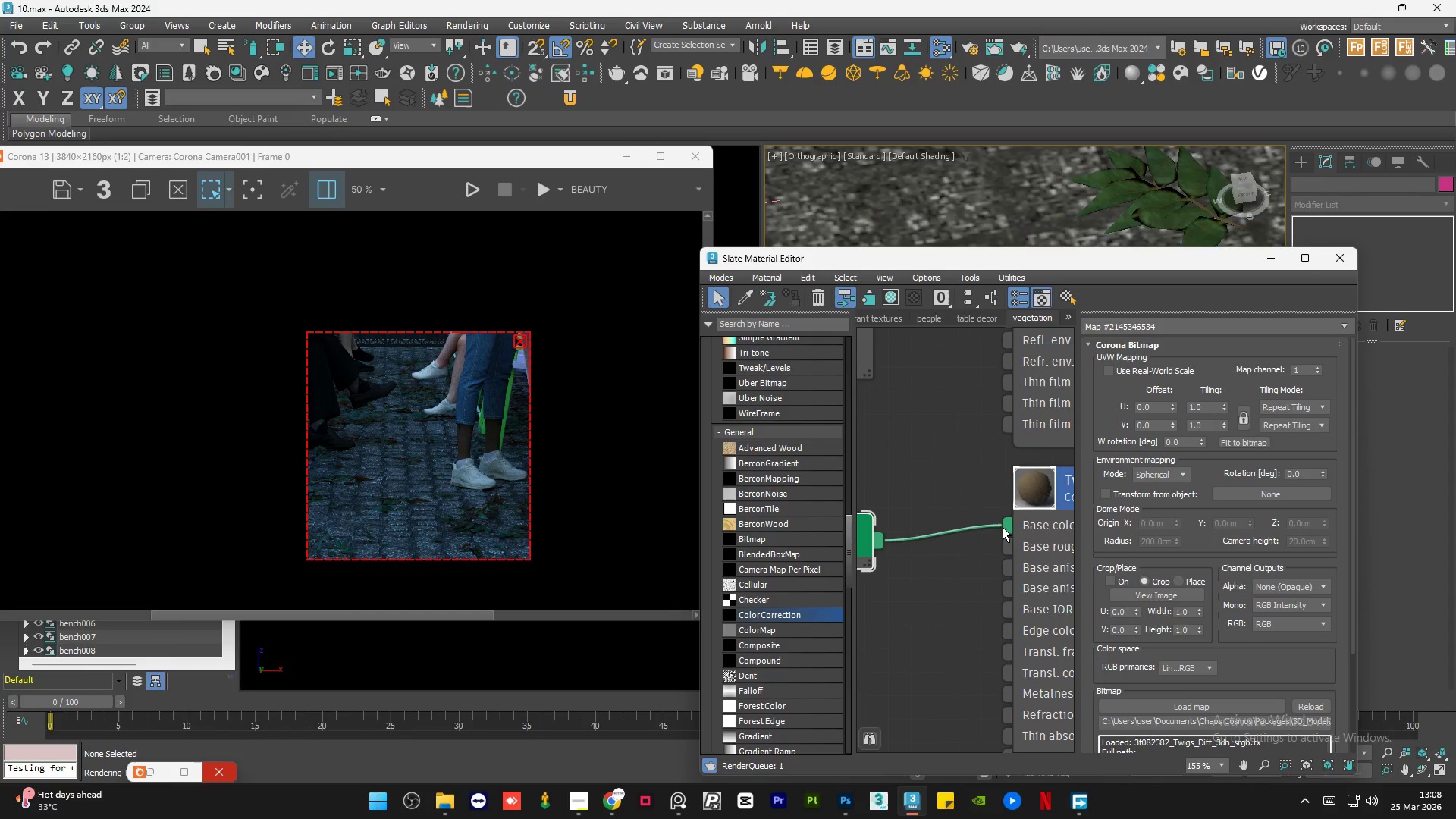 
scroll: coordinate [990, 529], scroll_direction: down, amount: 6.0
 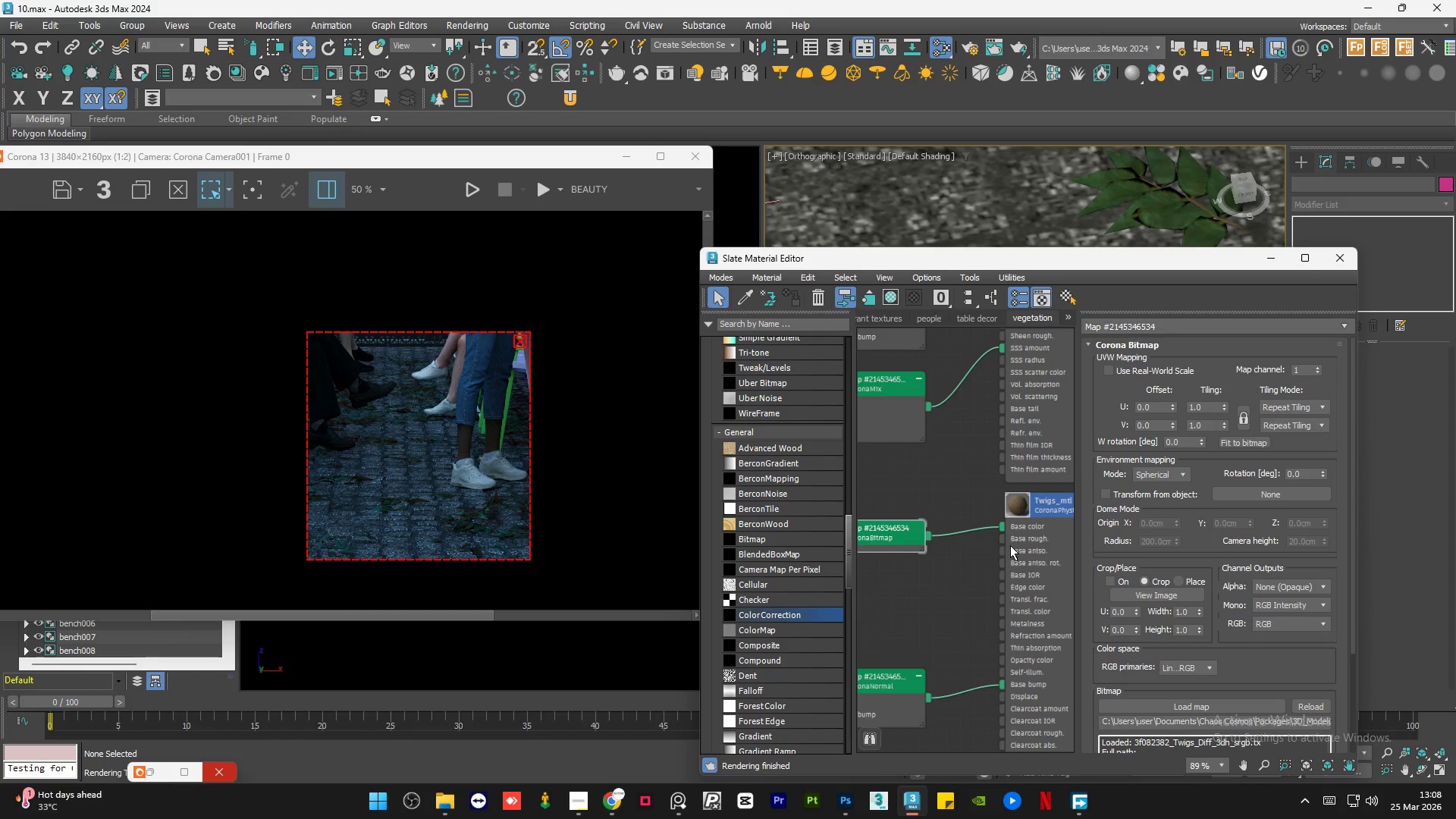 
double_click([1038, 557])
 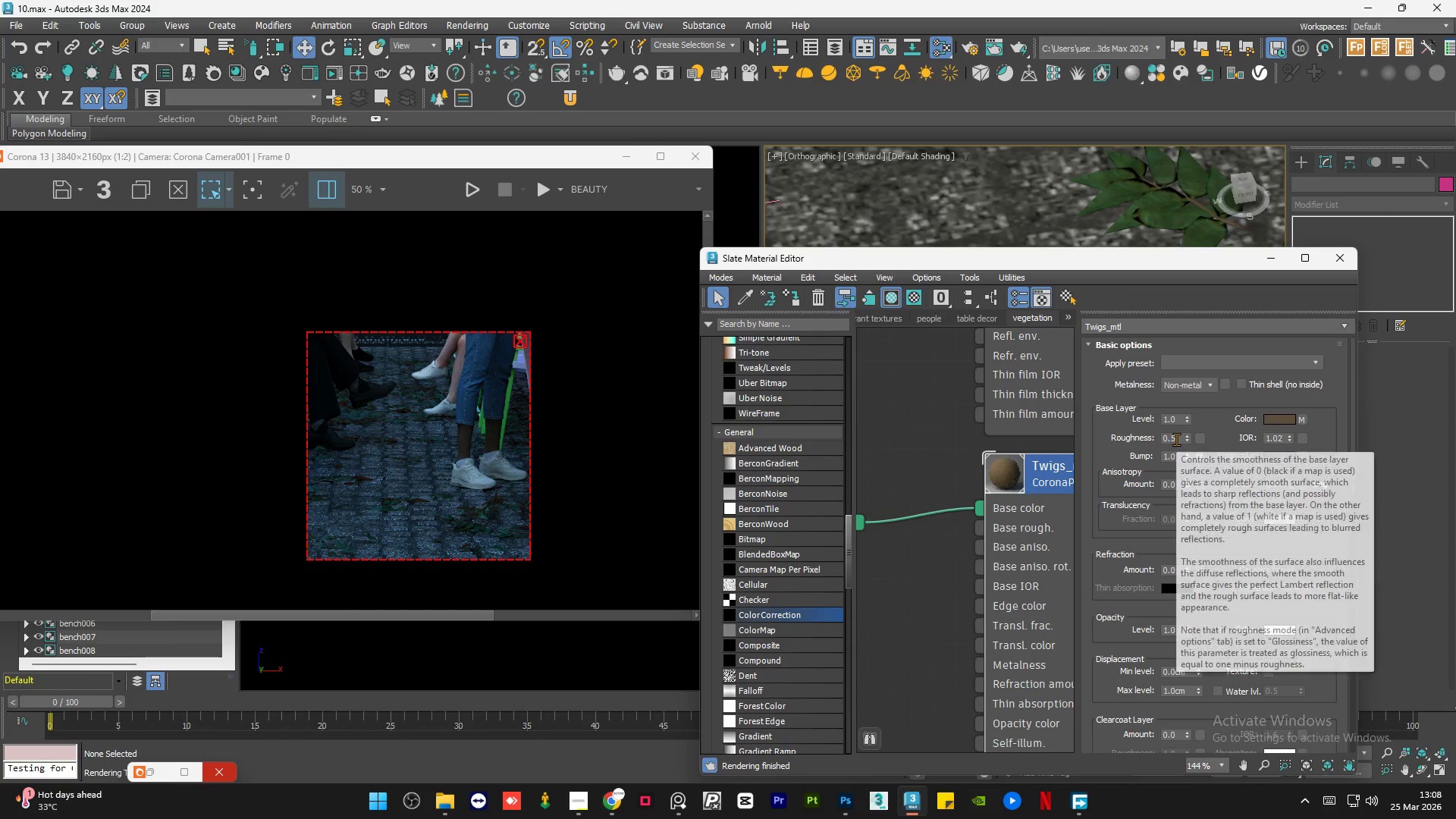 
scroll: coordinate [1038, 557], scroll_direction: up, amount: 5.0
 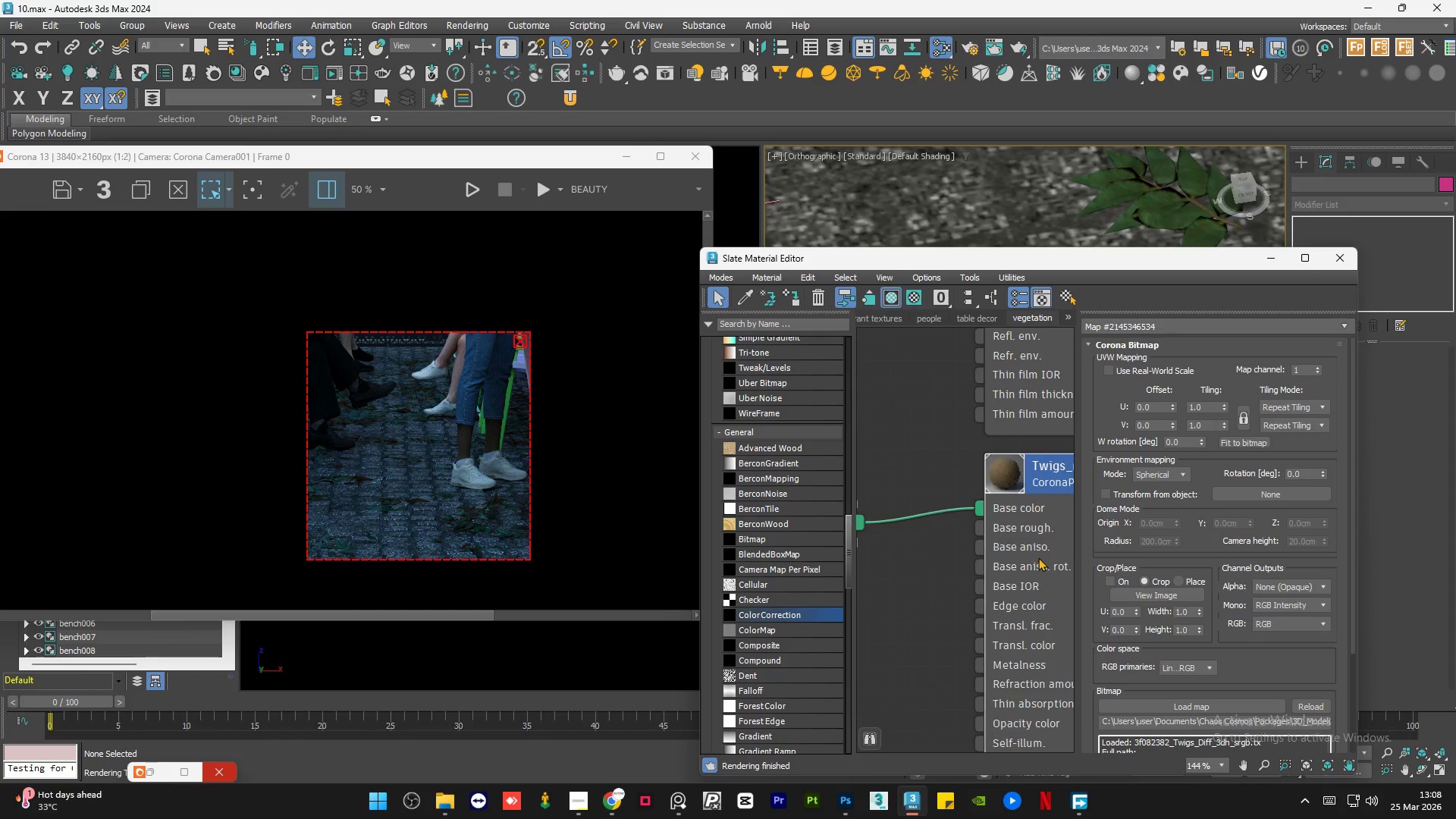 
double_click([1176, 439])
 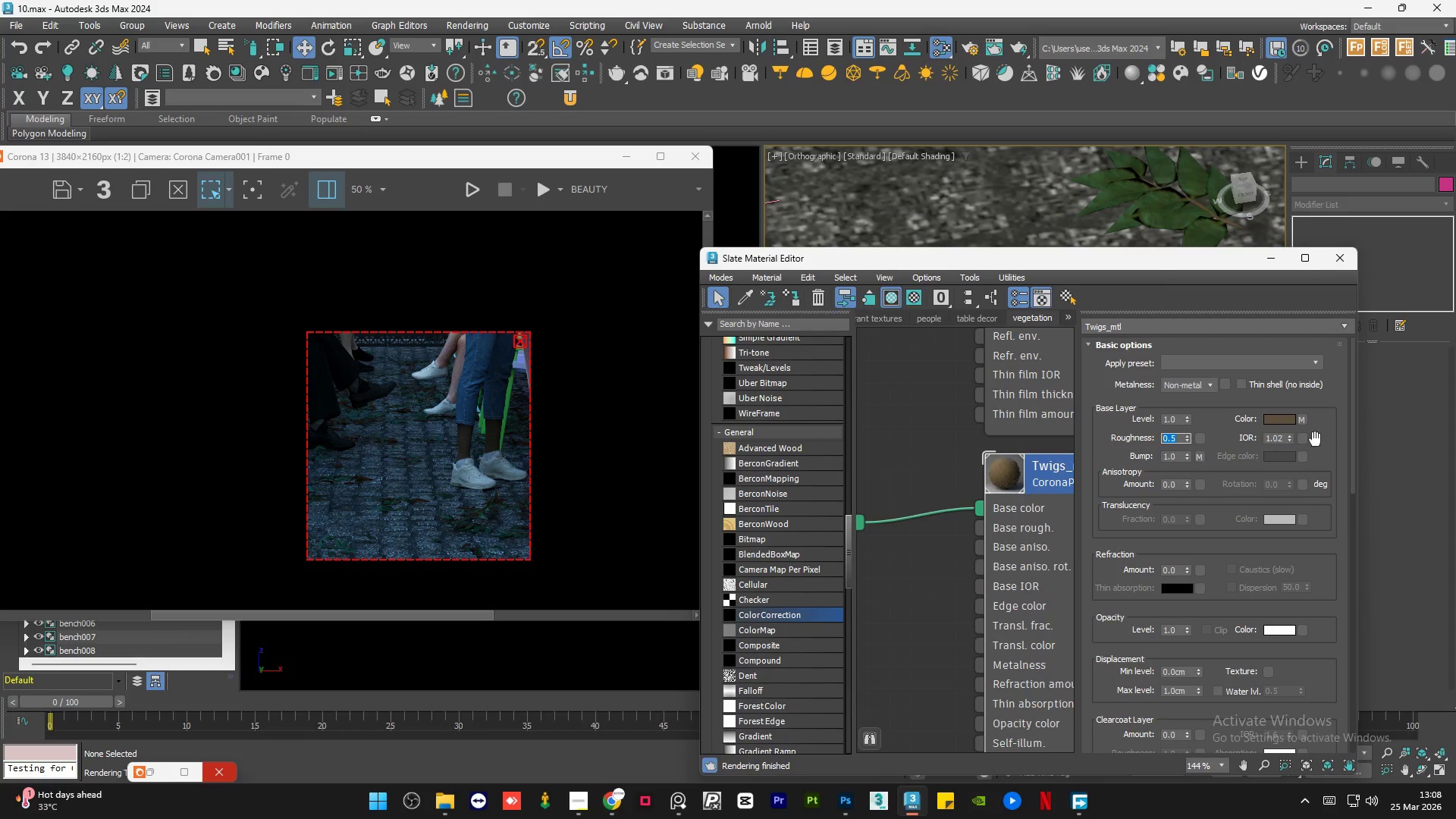 
double_click([1279, 435])
 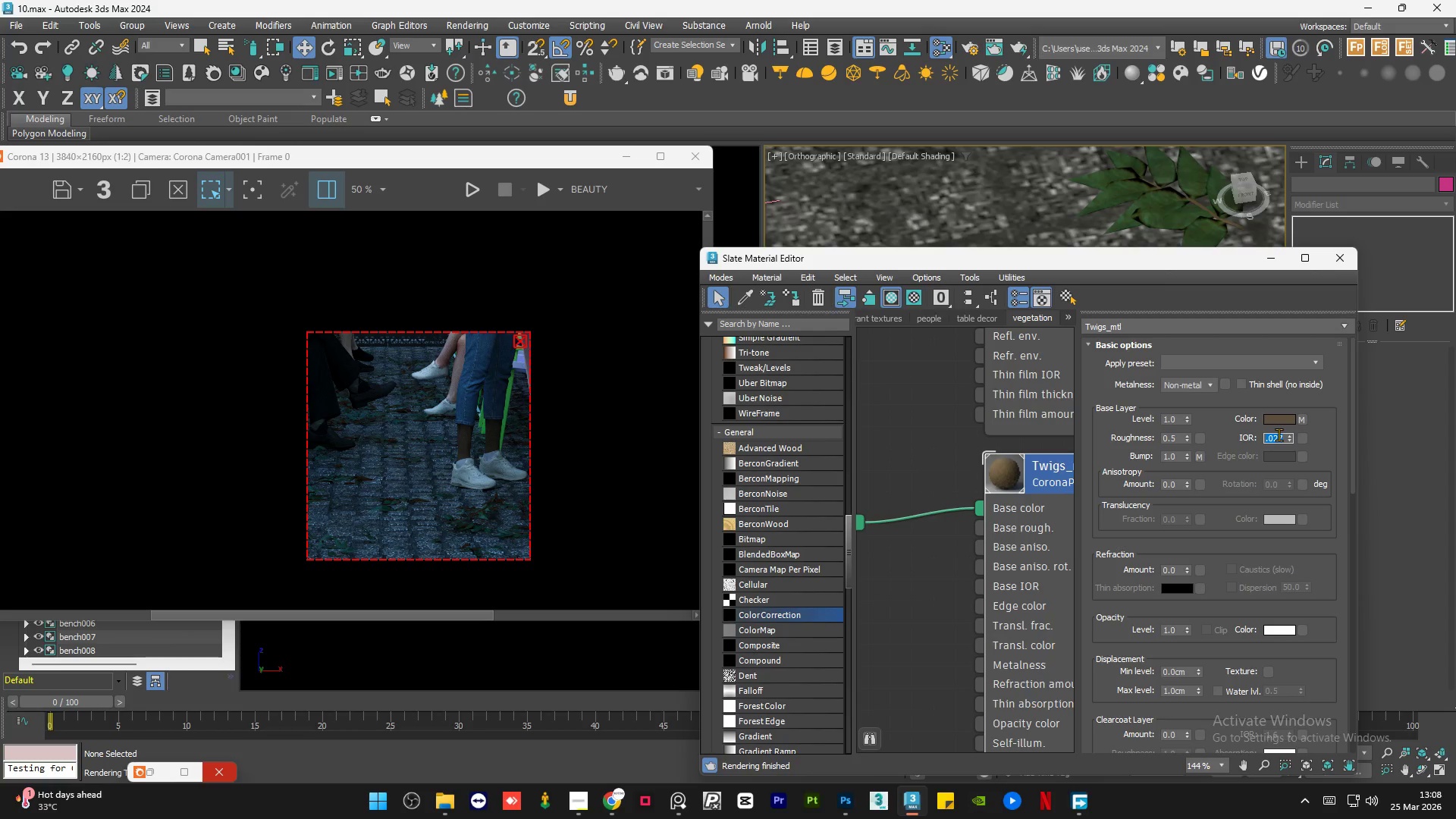 
key(Numpad1)
 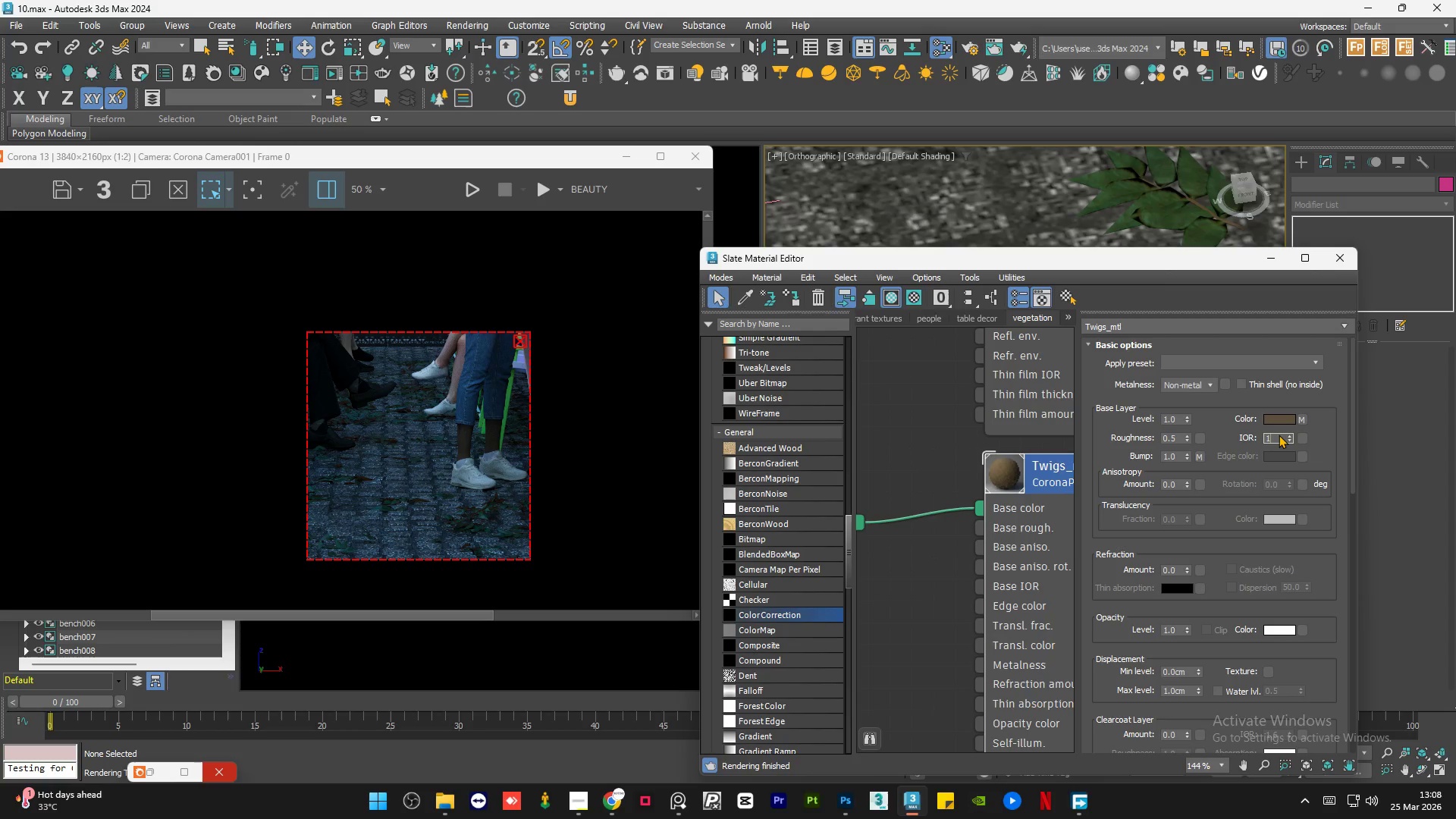 
key(NumpadDecimal)
 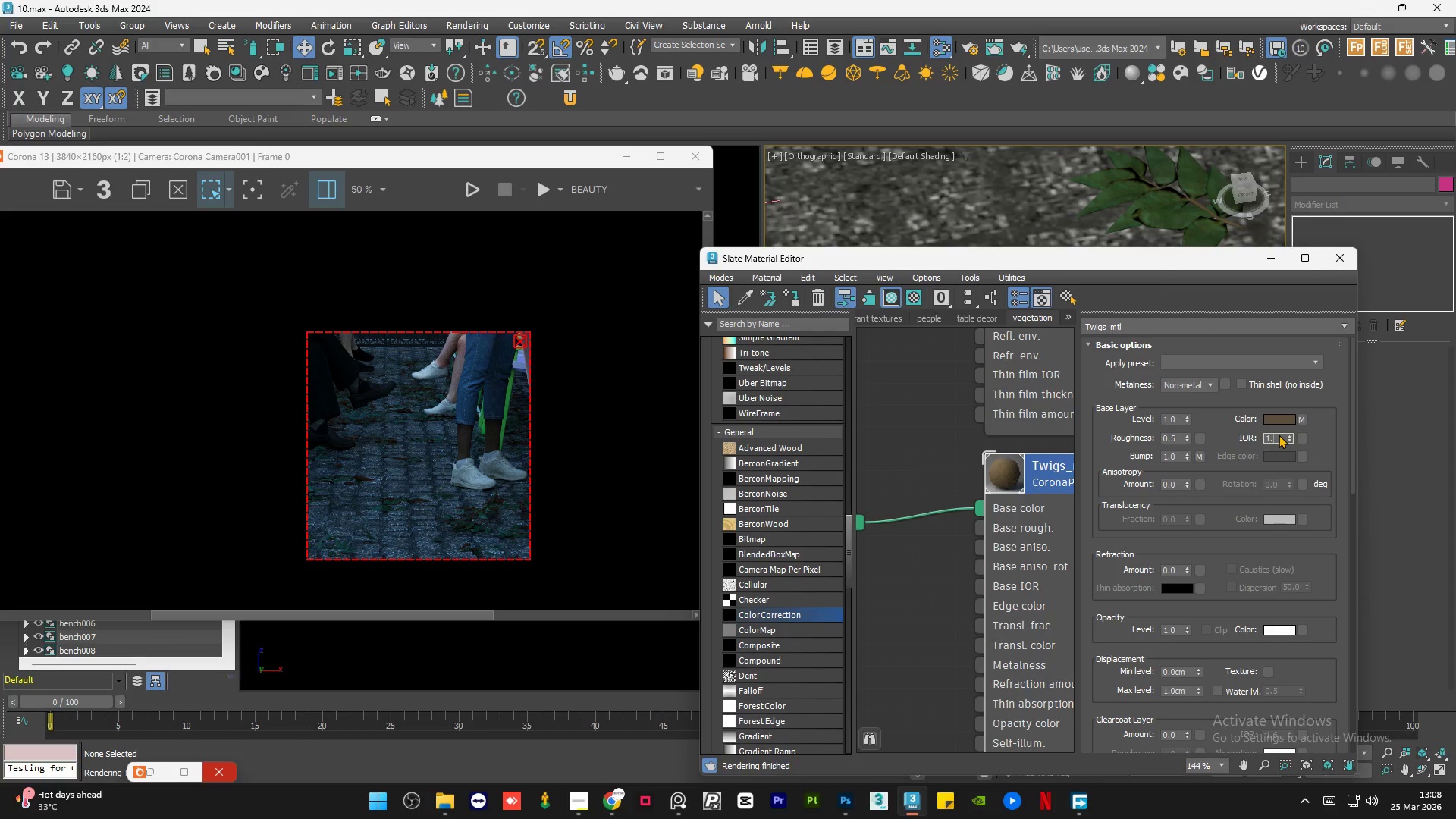 
key(Numpad3)
 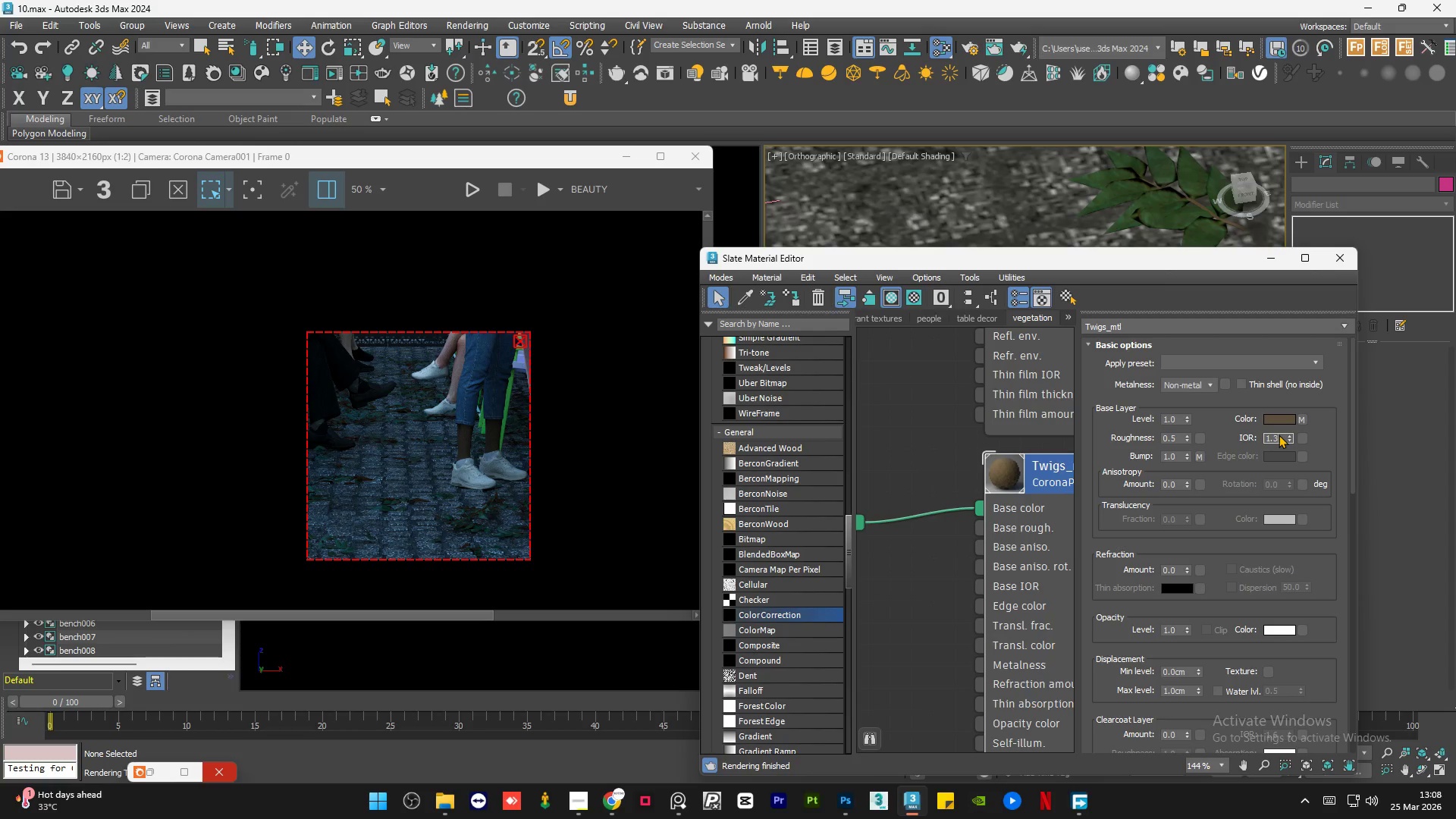 
key(NumpadEnter)
 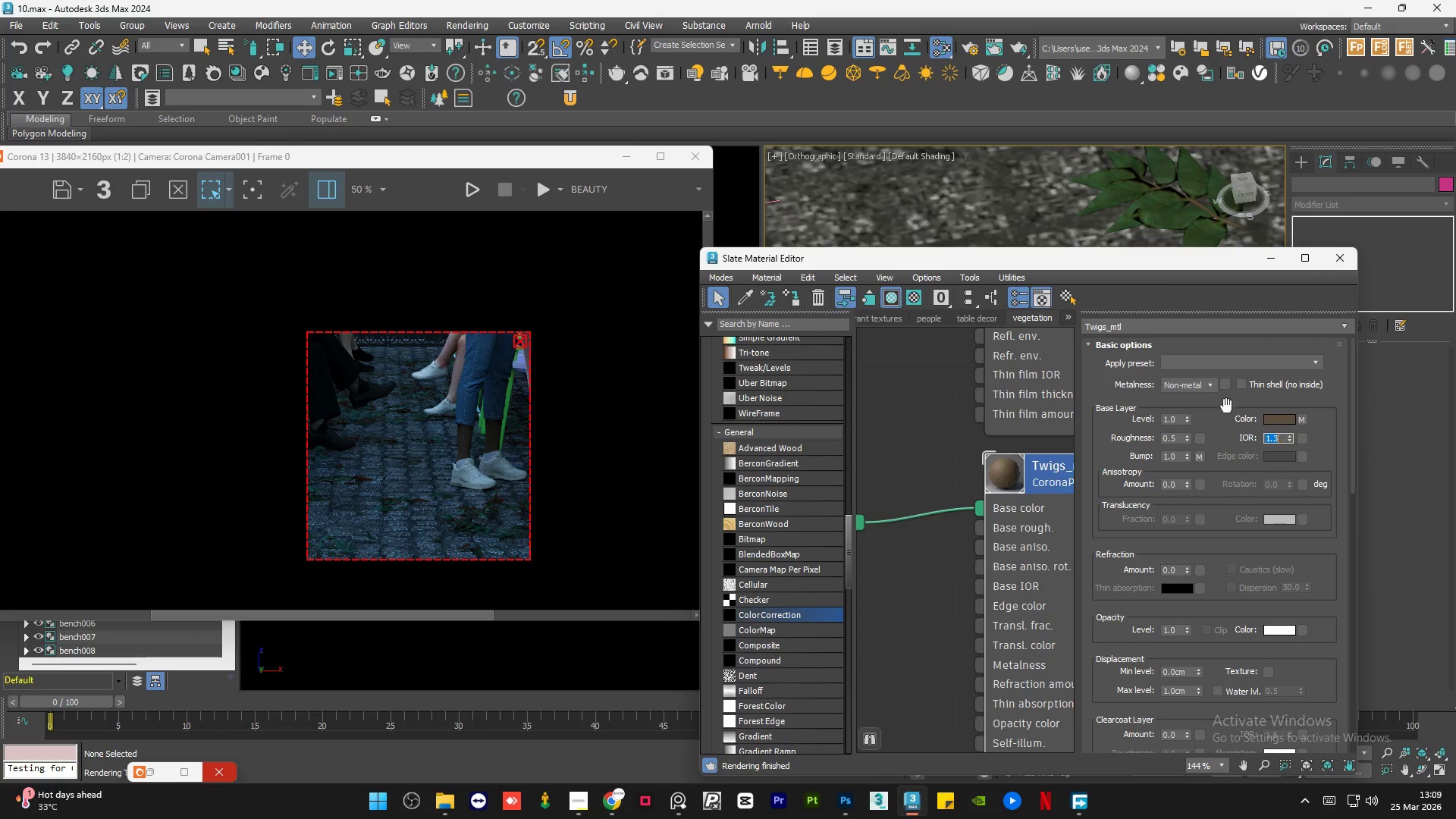 
left_click([929, 415])
 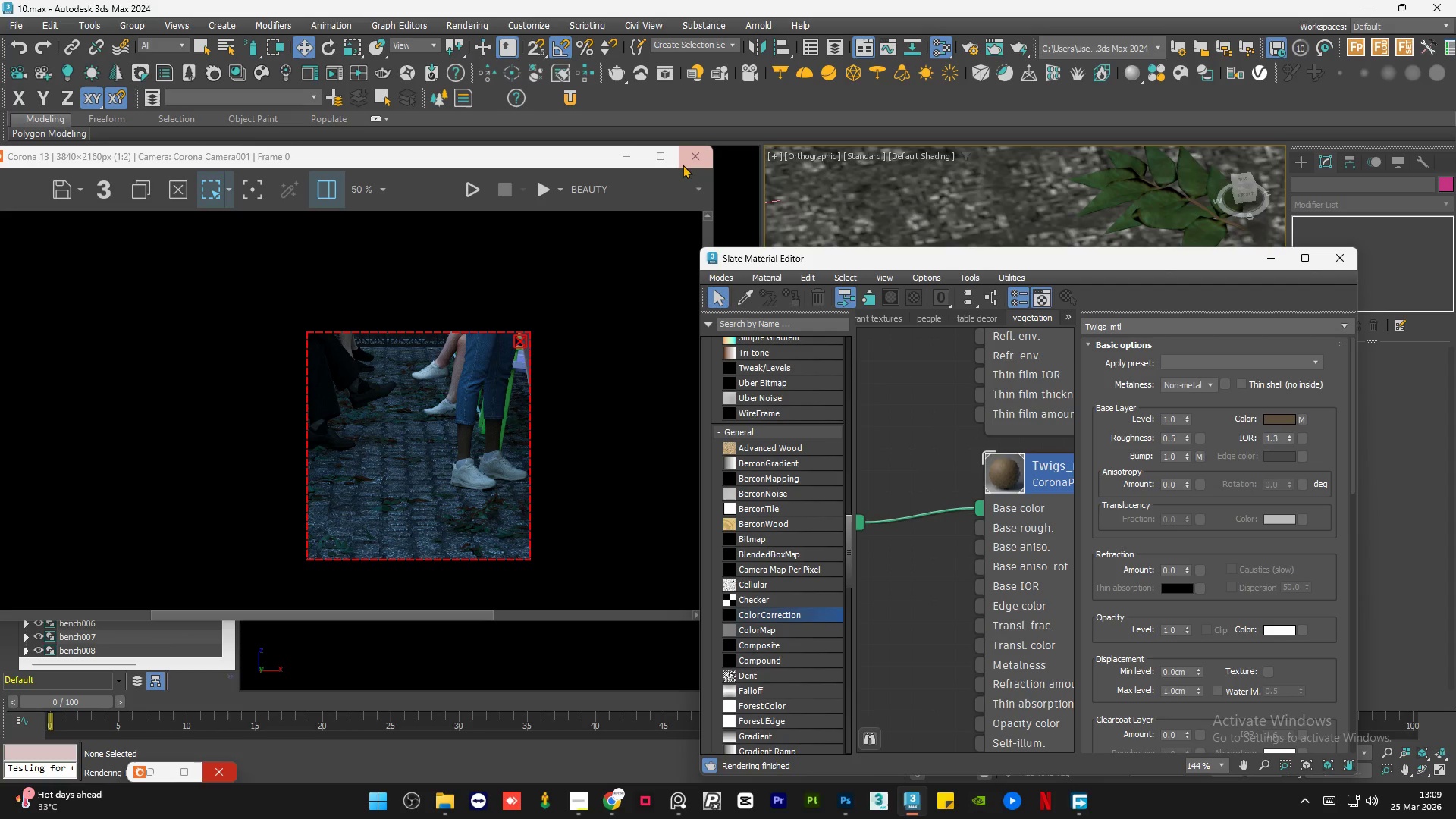 
left_click([665, 155])
 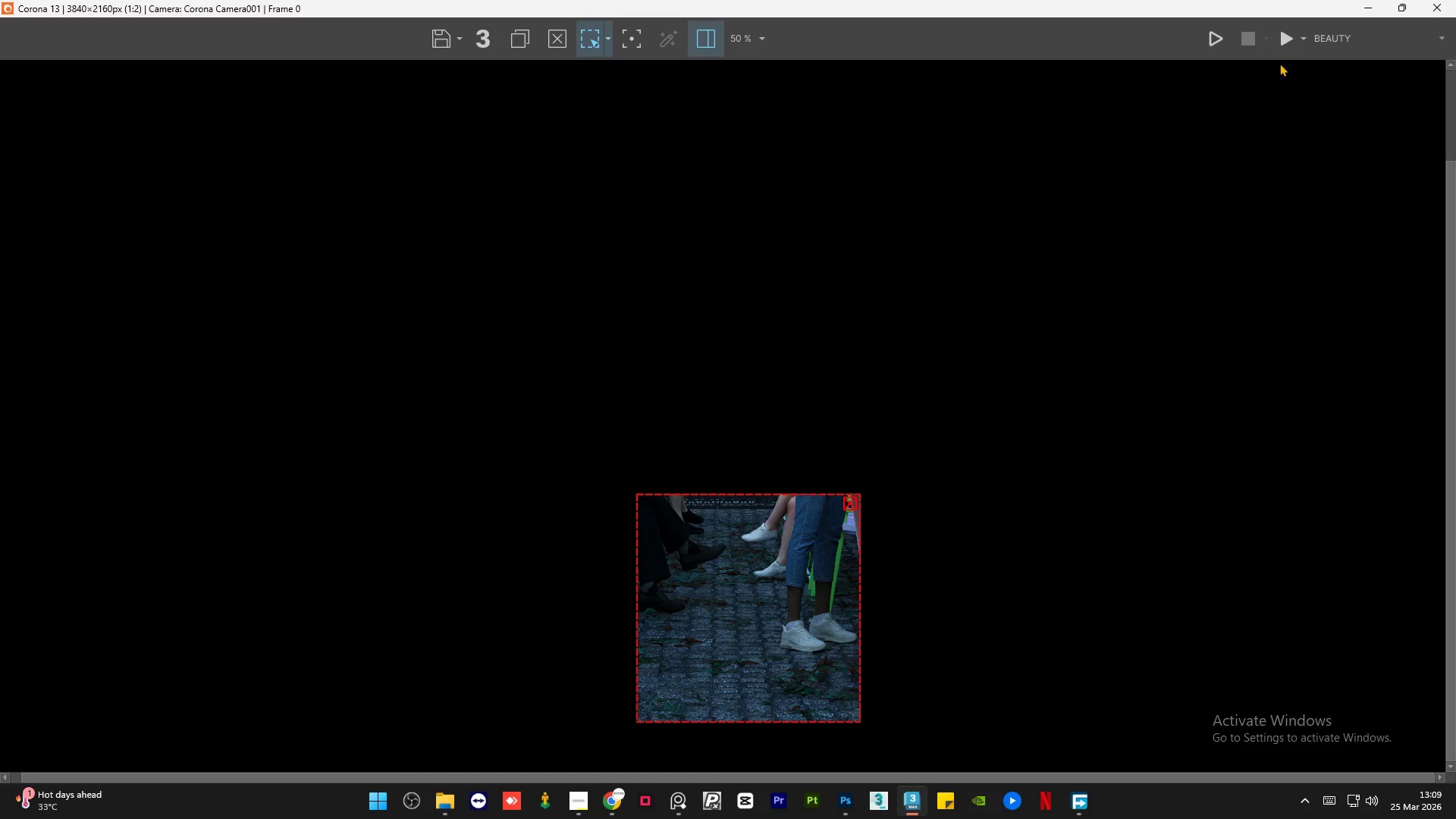 
left_click([1288, 46])
 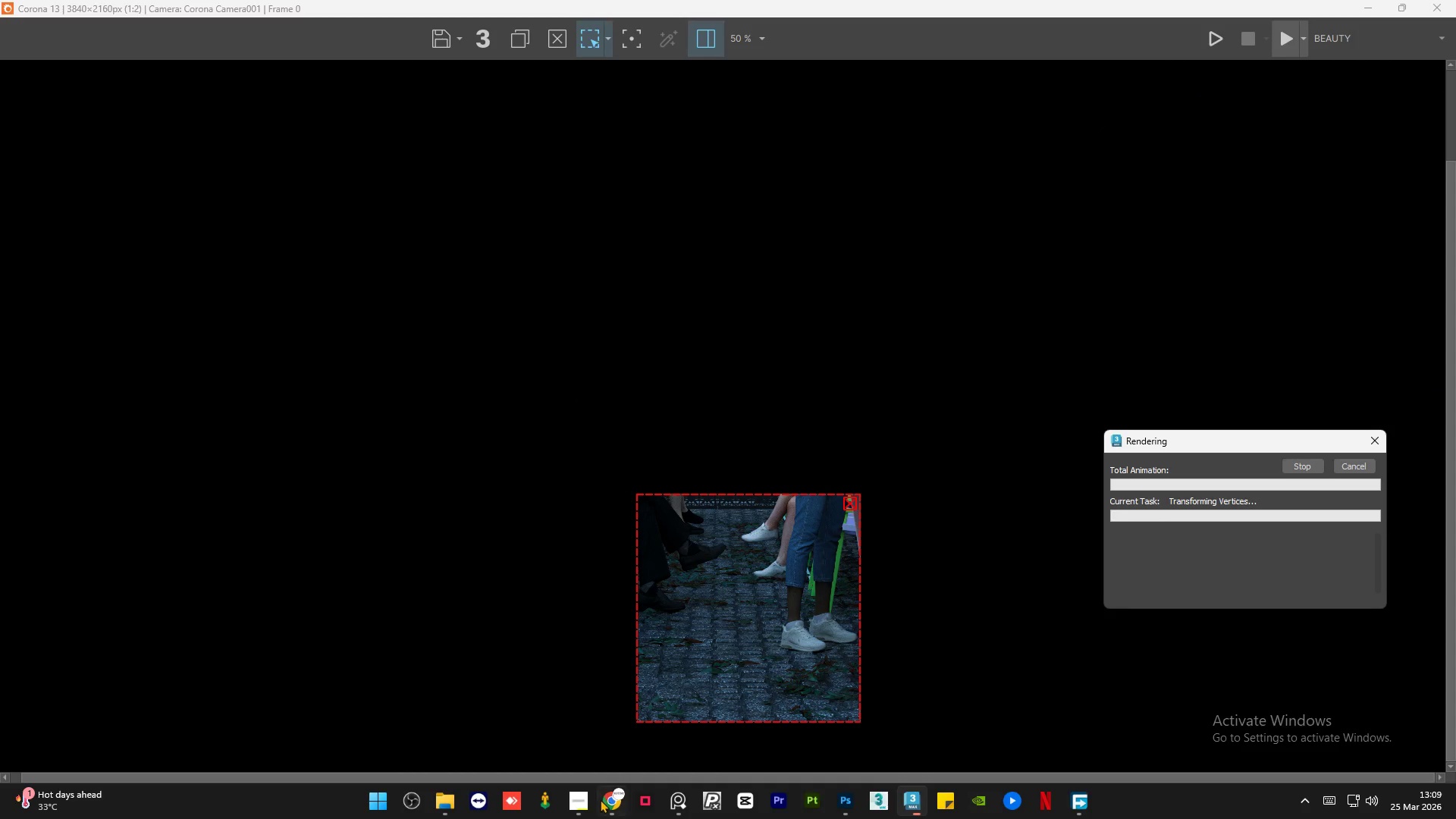 
left_click([583, 810])